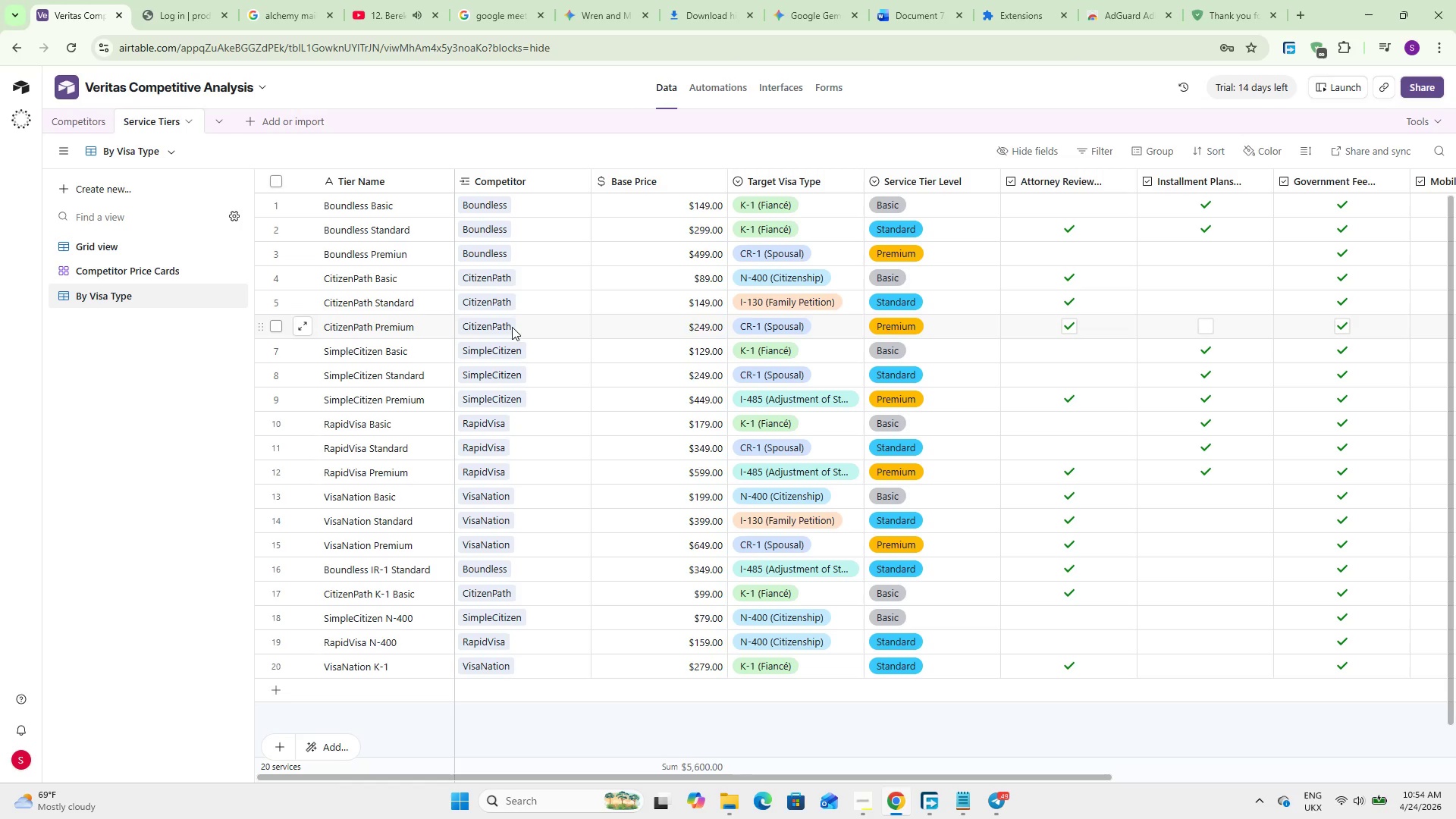 
left_click([1154, 148])
 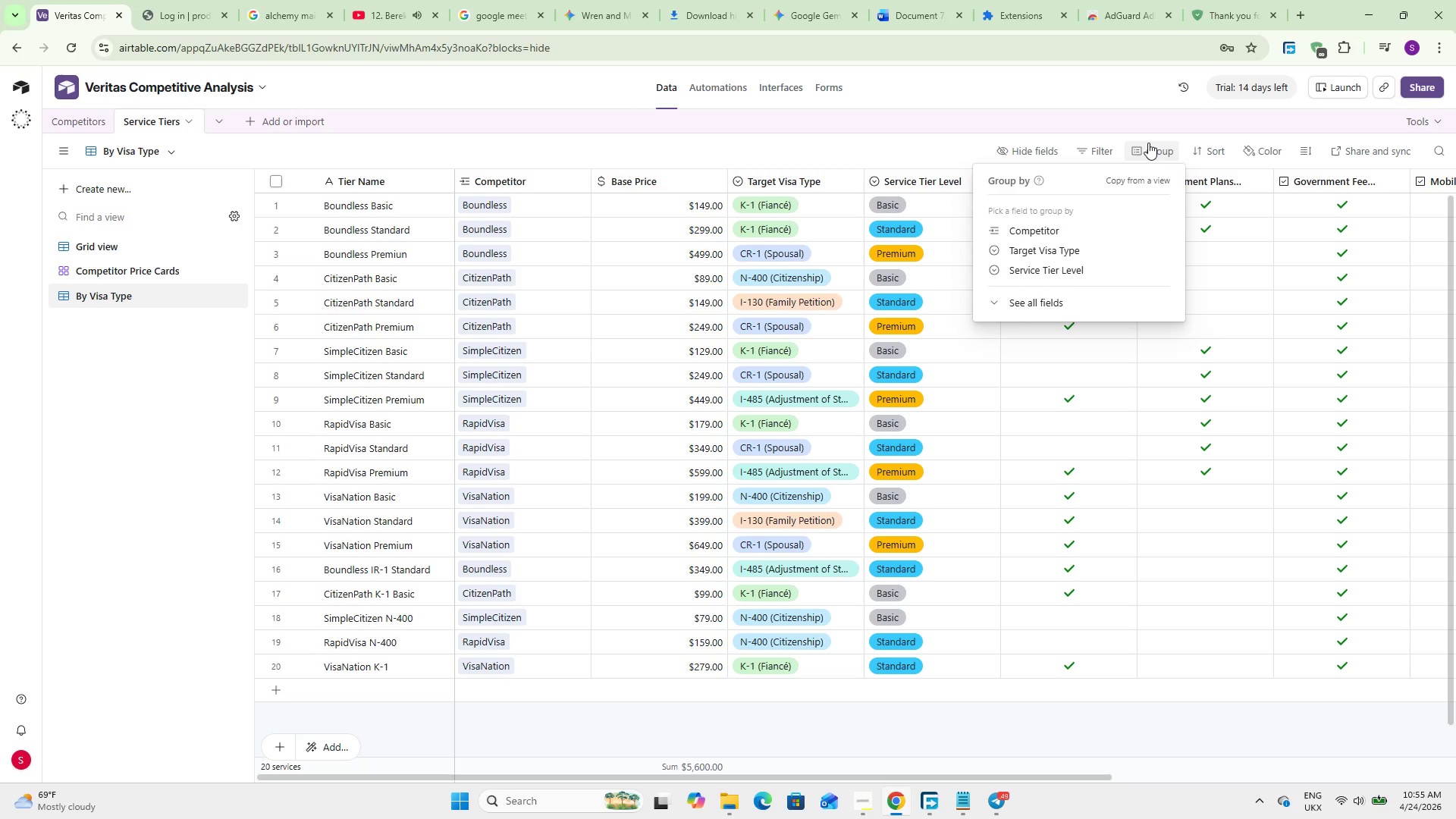 
wait(7.06)
 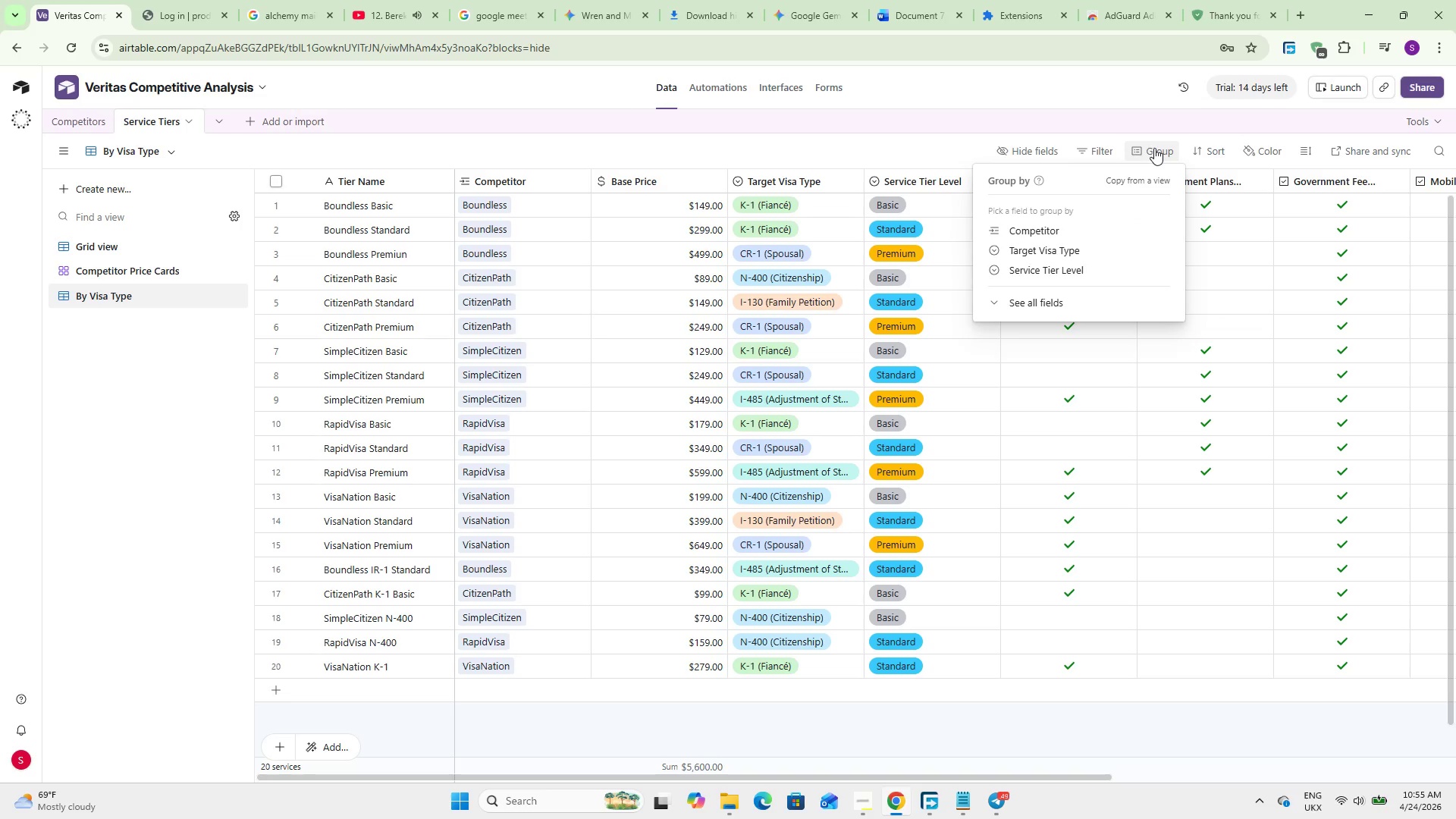 
left_click([1104, 243])
 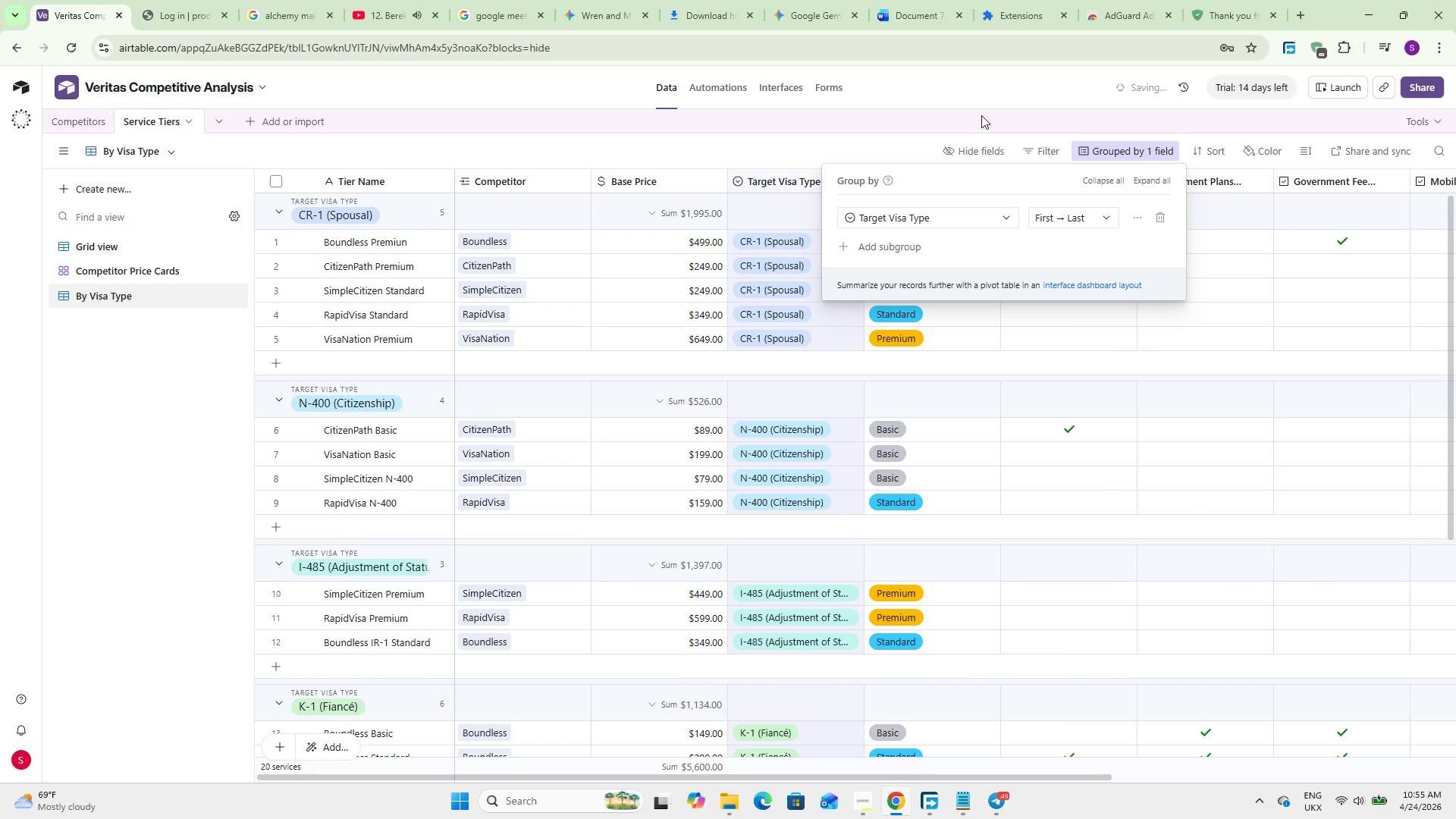 
left_click([978, 122])
 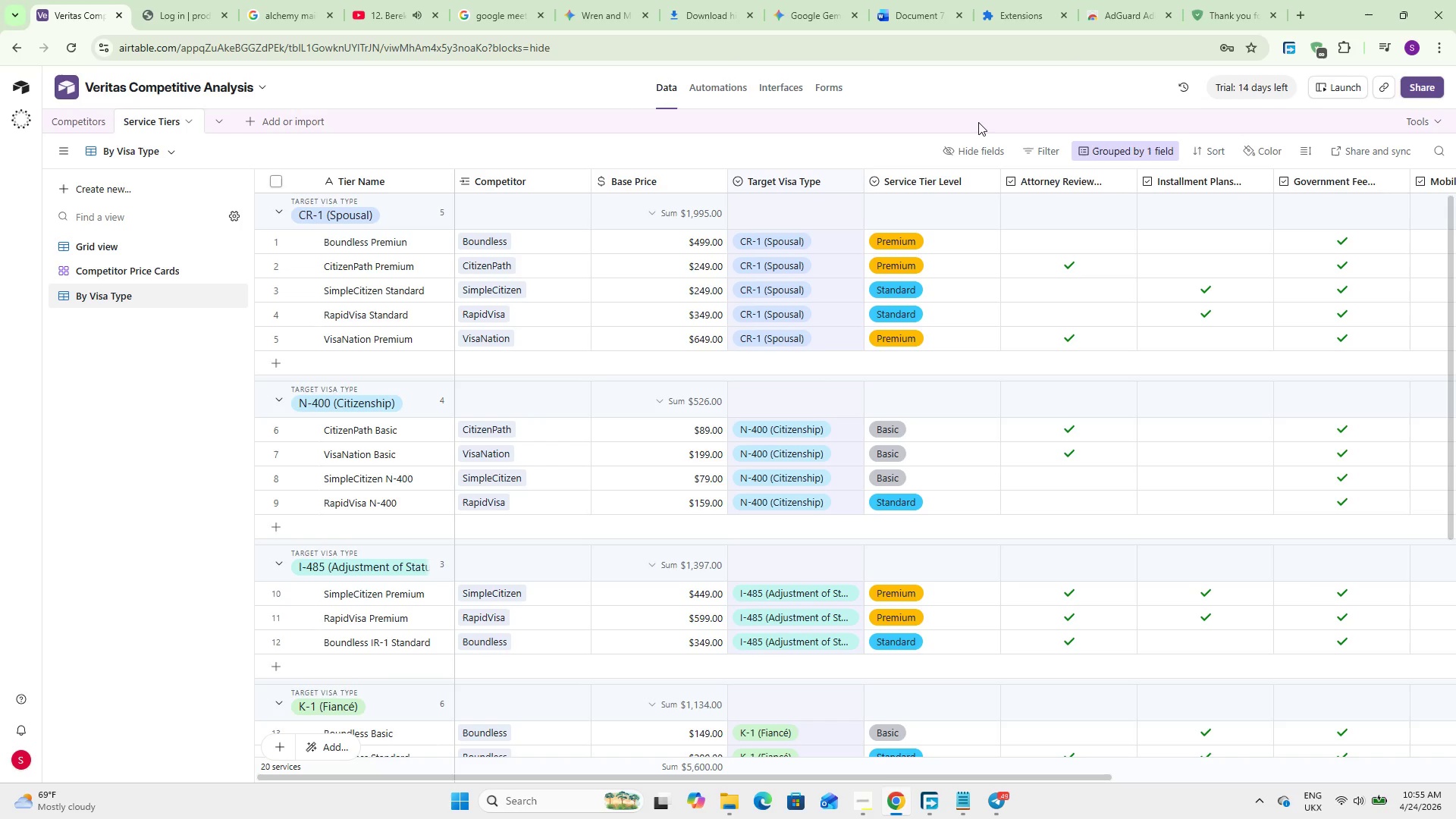 
wait(16.58)
 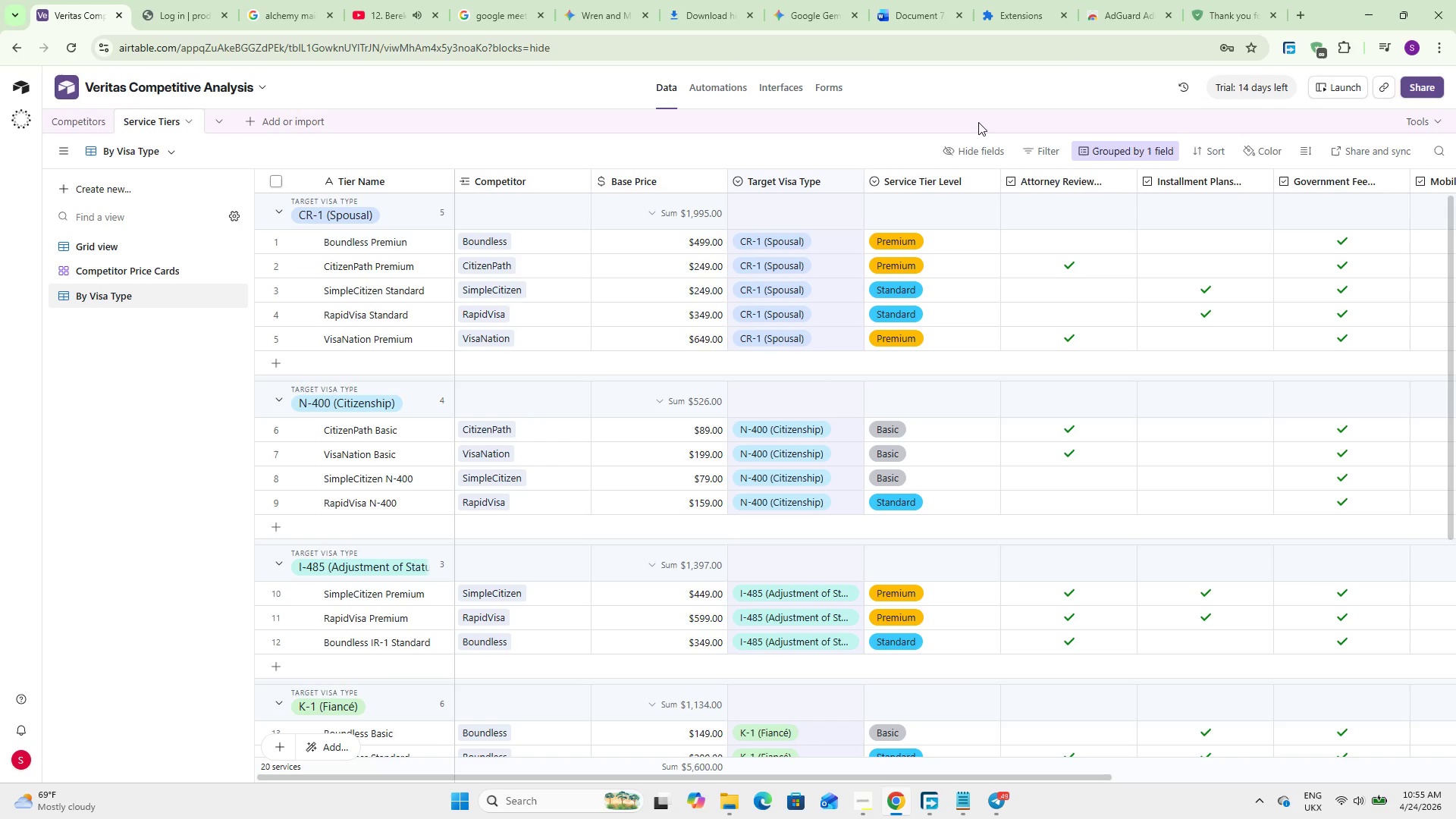 
left_click([1203, 153])
 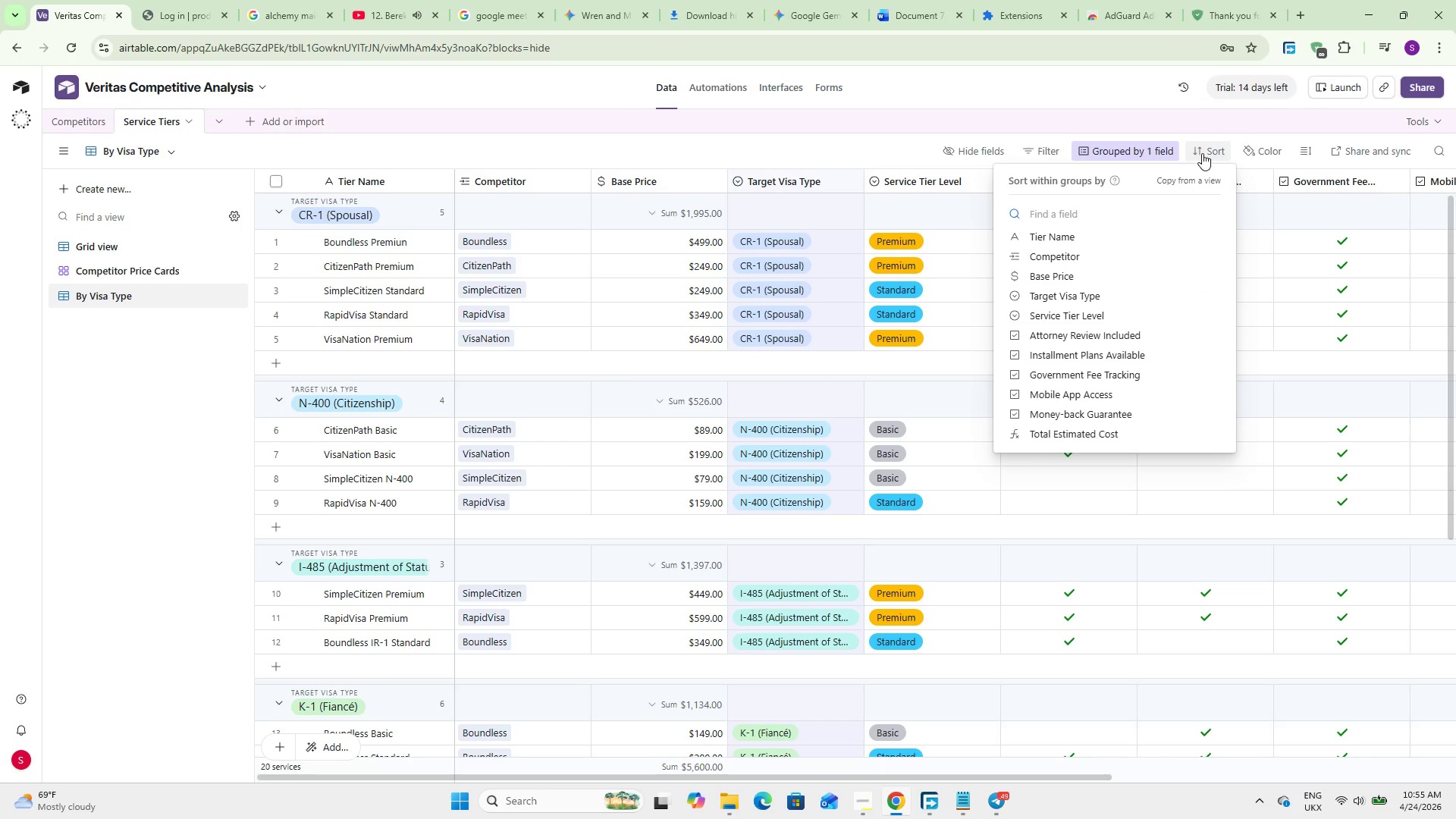 
left_click([1079, 274])
 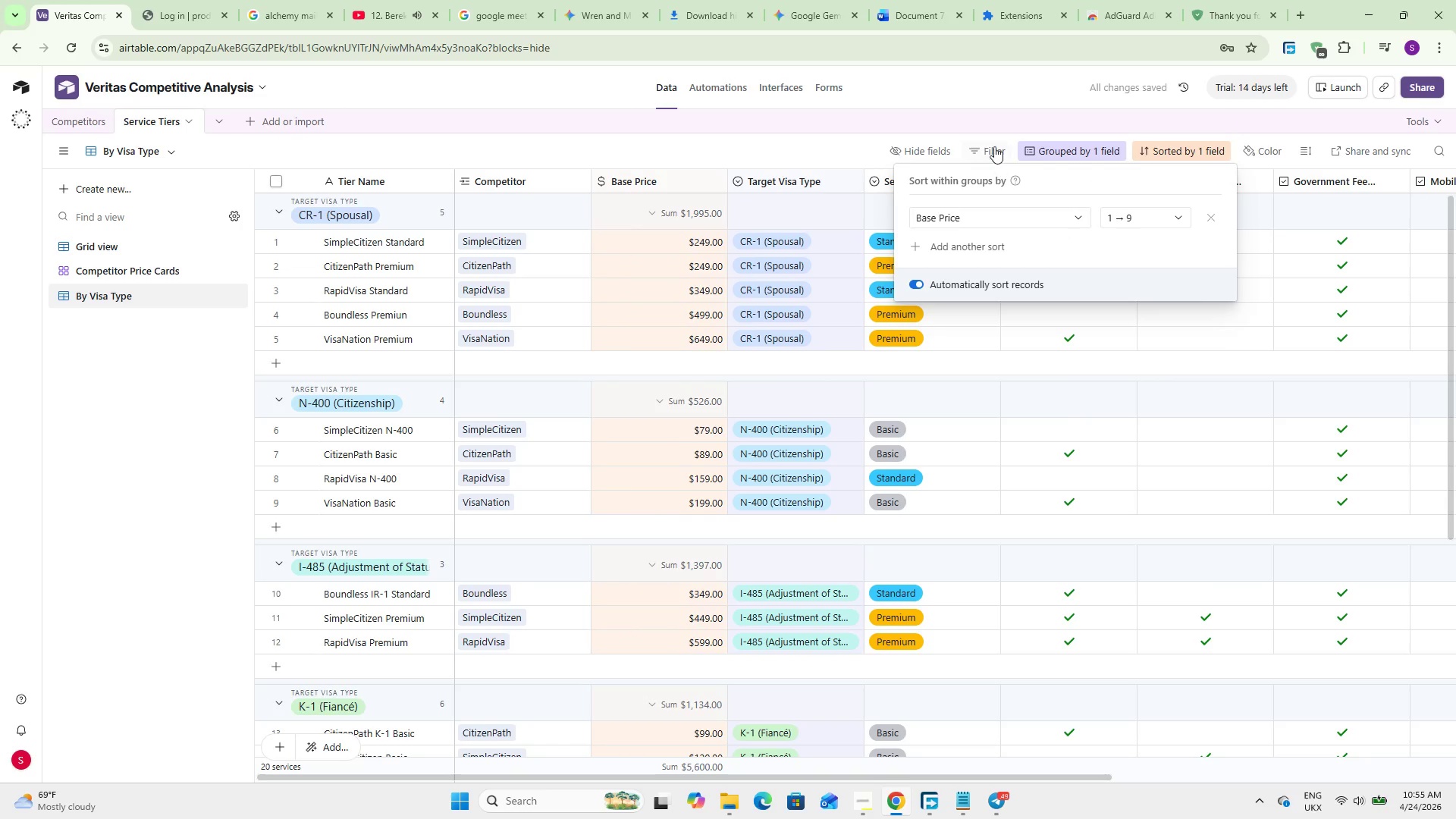 
left_click([1037, 115])
 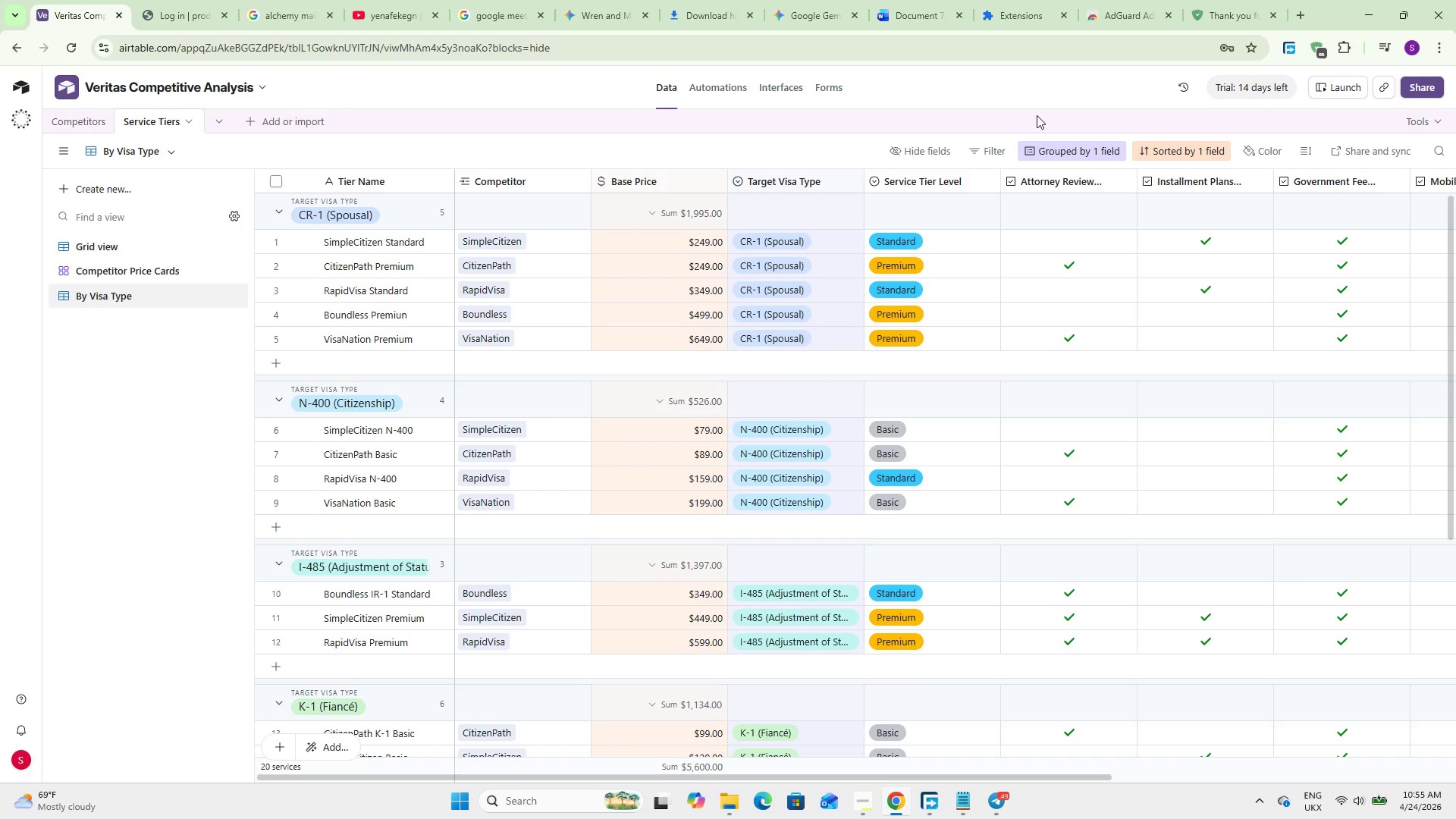 
wait(25.8)
 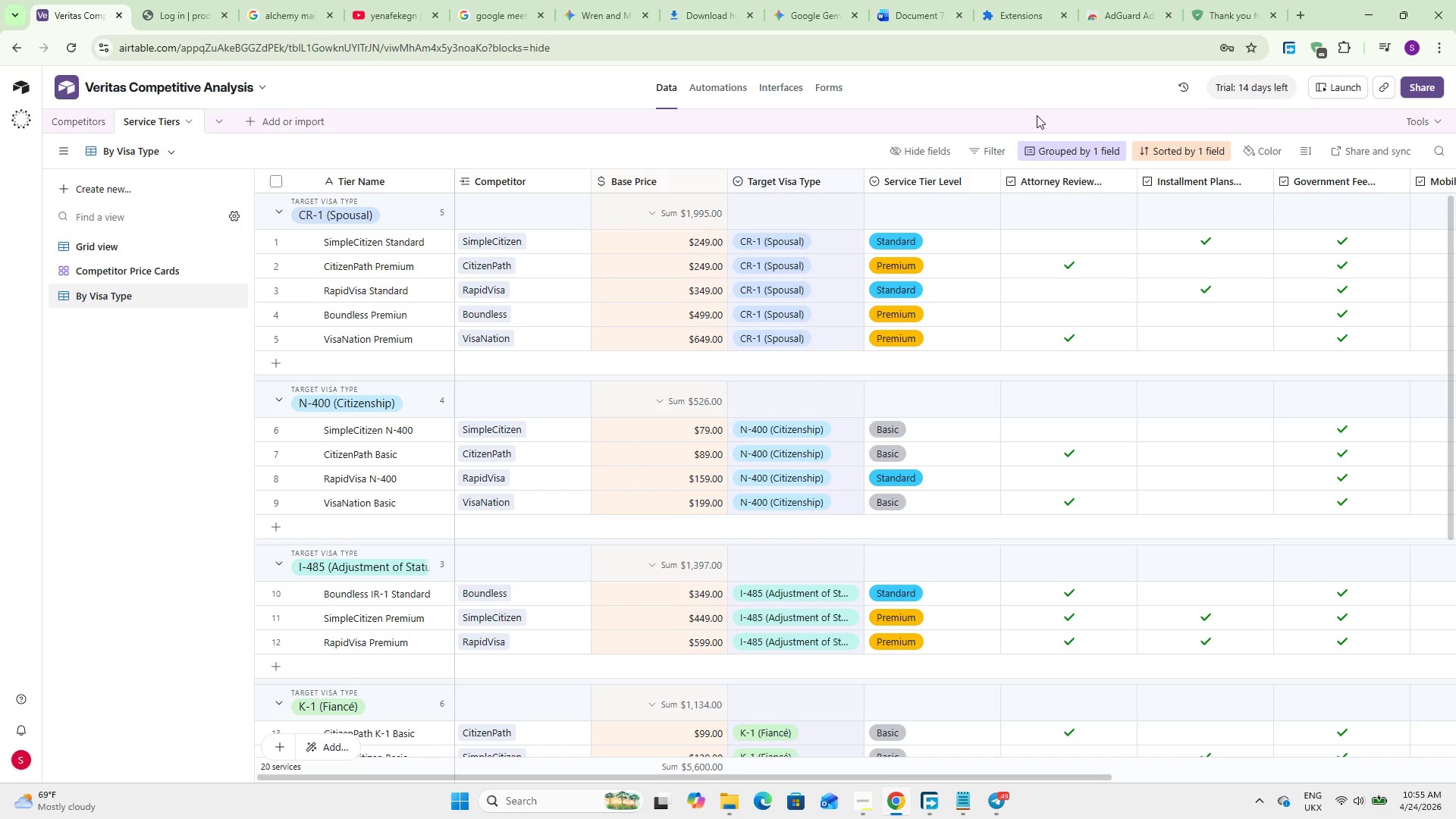 
key(VolumeDown)
 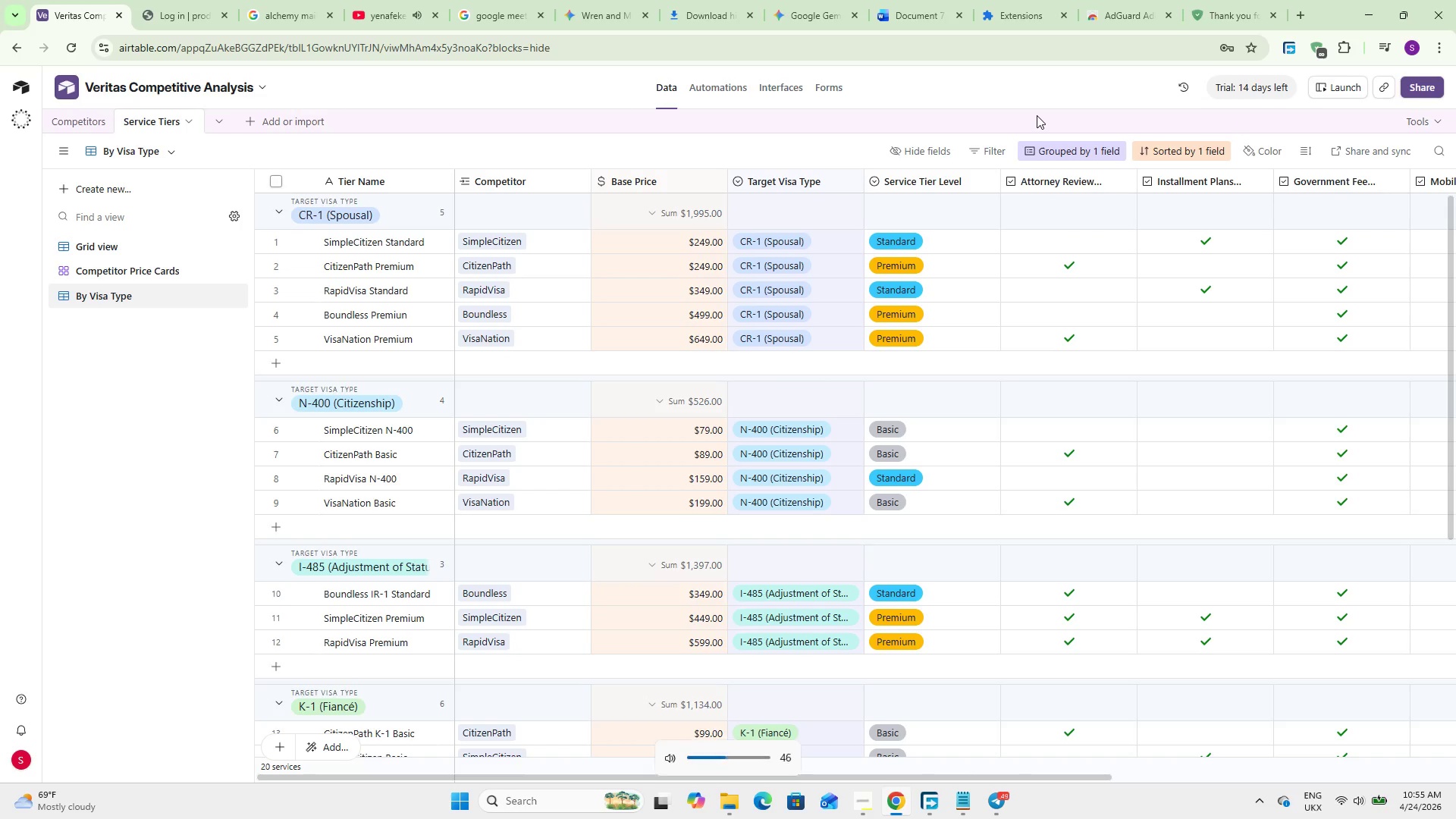 
key(VolumeDown)
 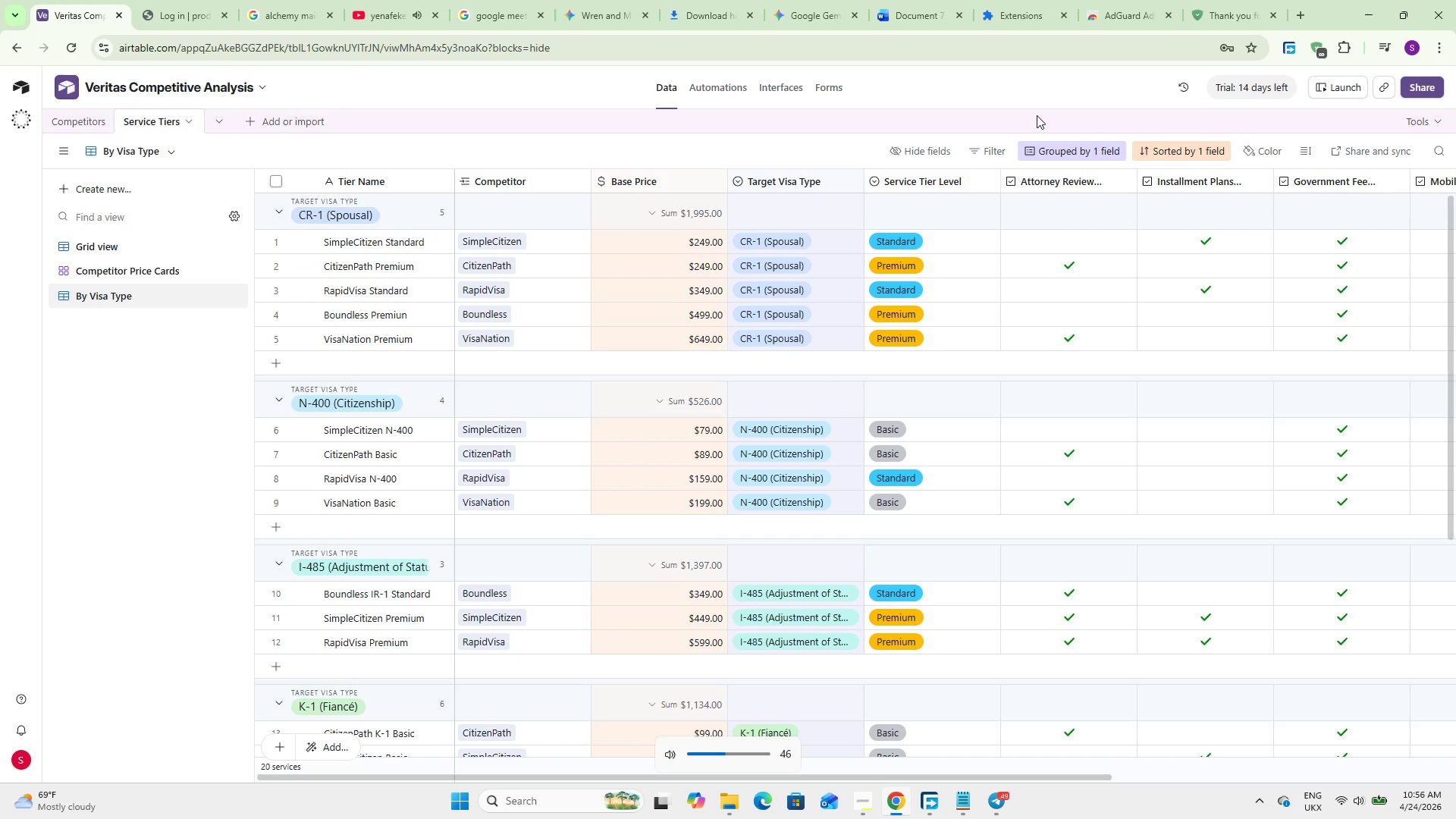 
key(VolumeDown)
 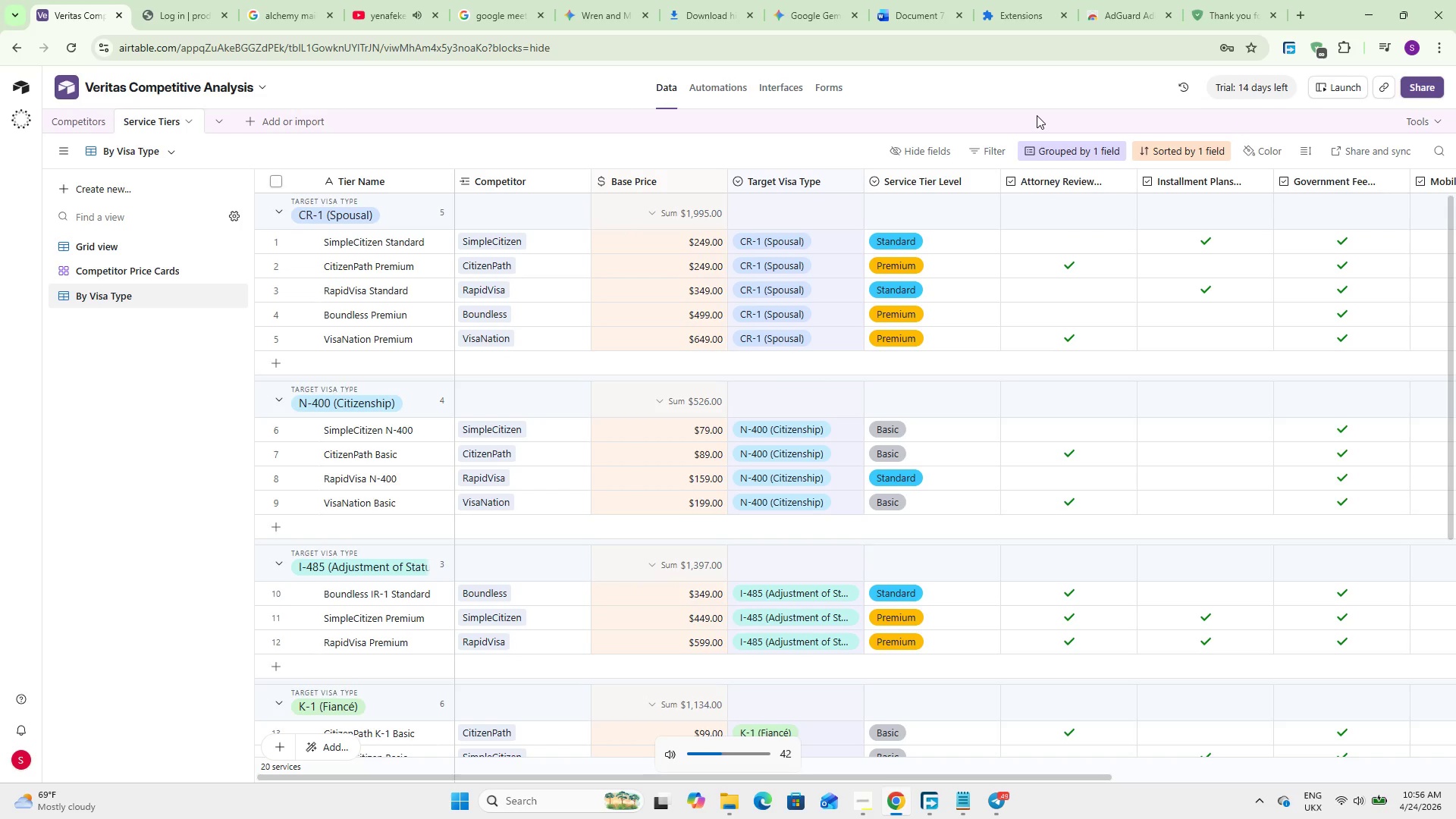 
key(VolumeDown)
 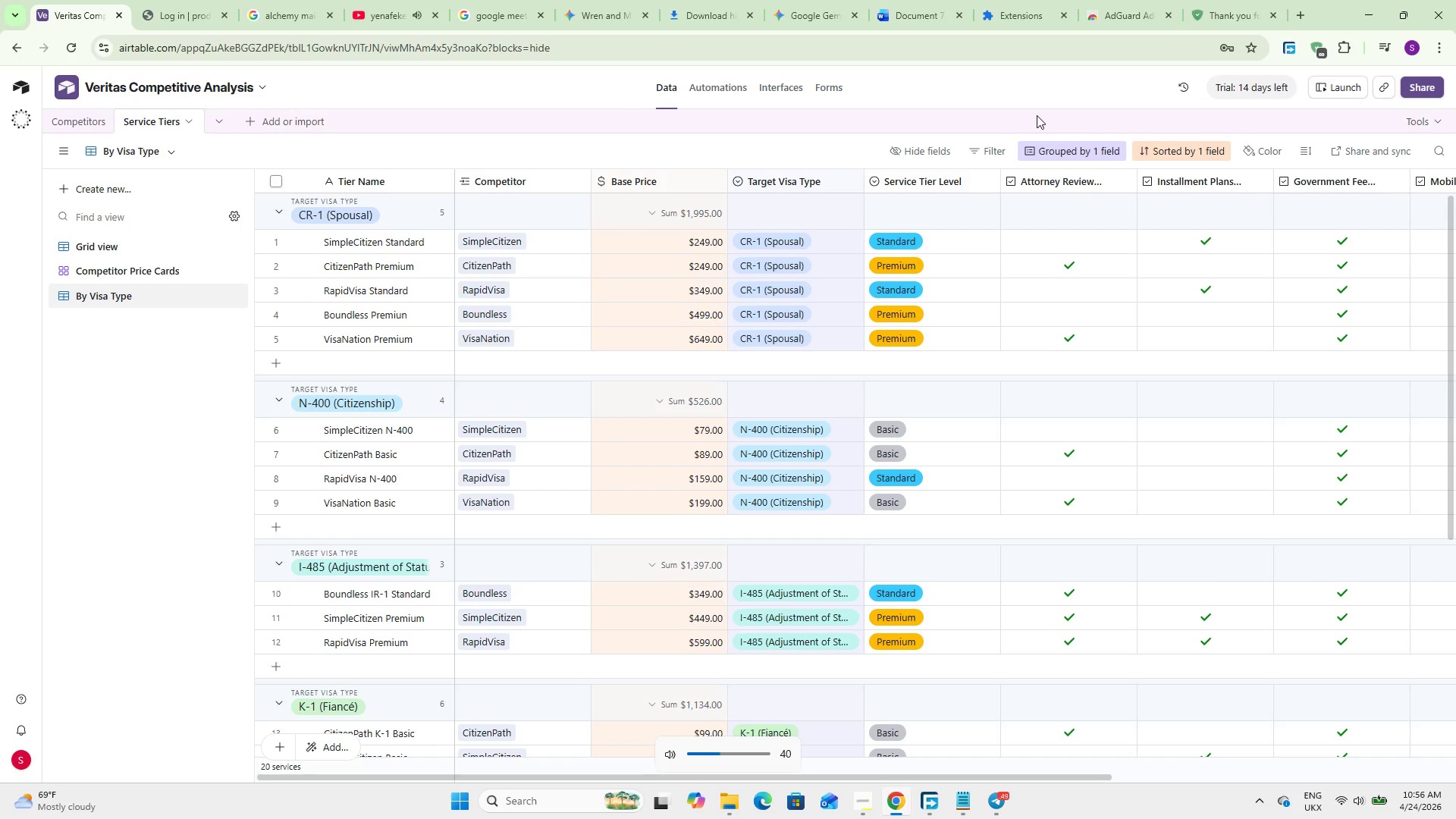 
key(VolumeDown)
 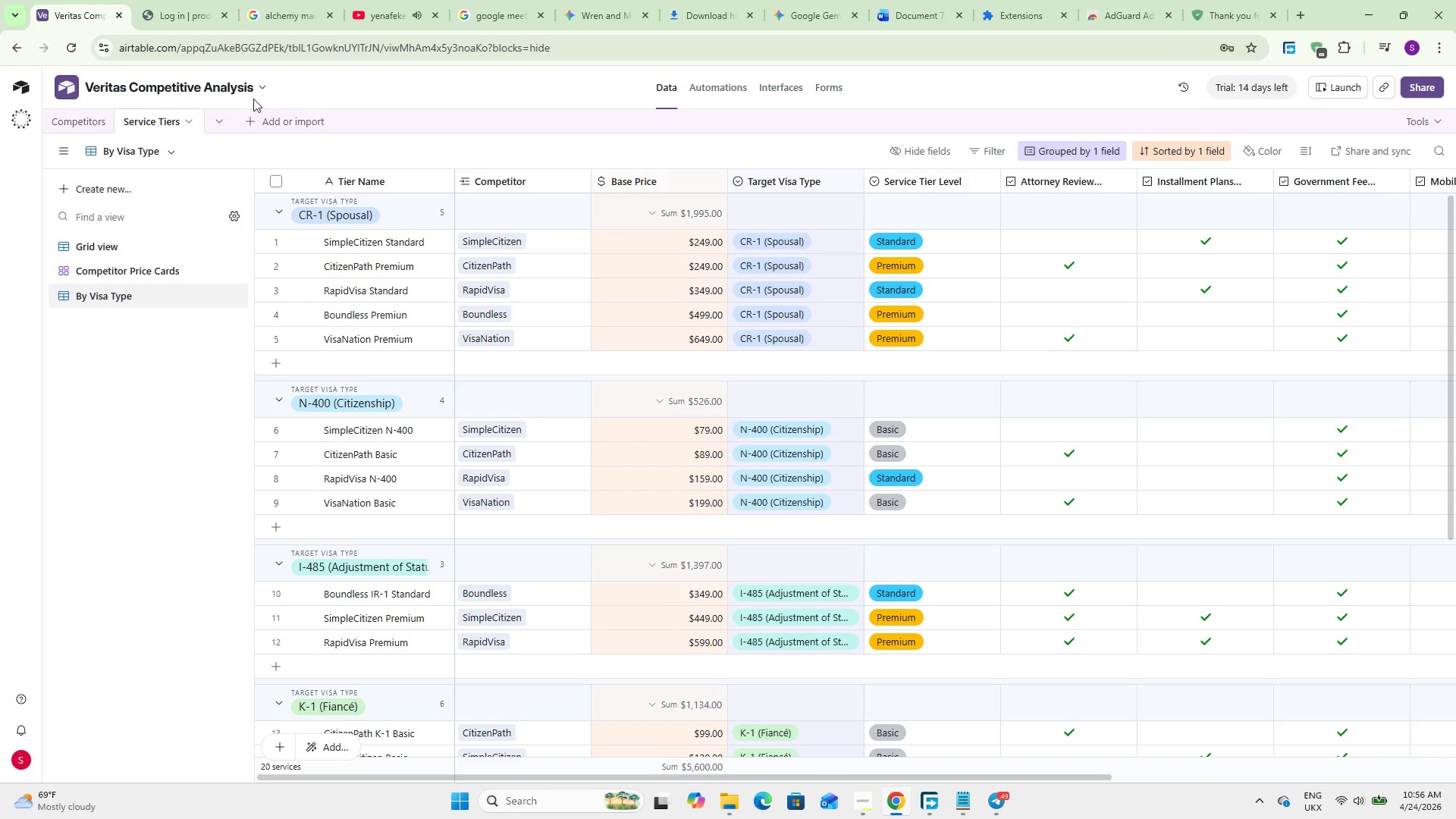 
wait(5.2)
 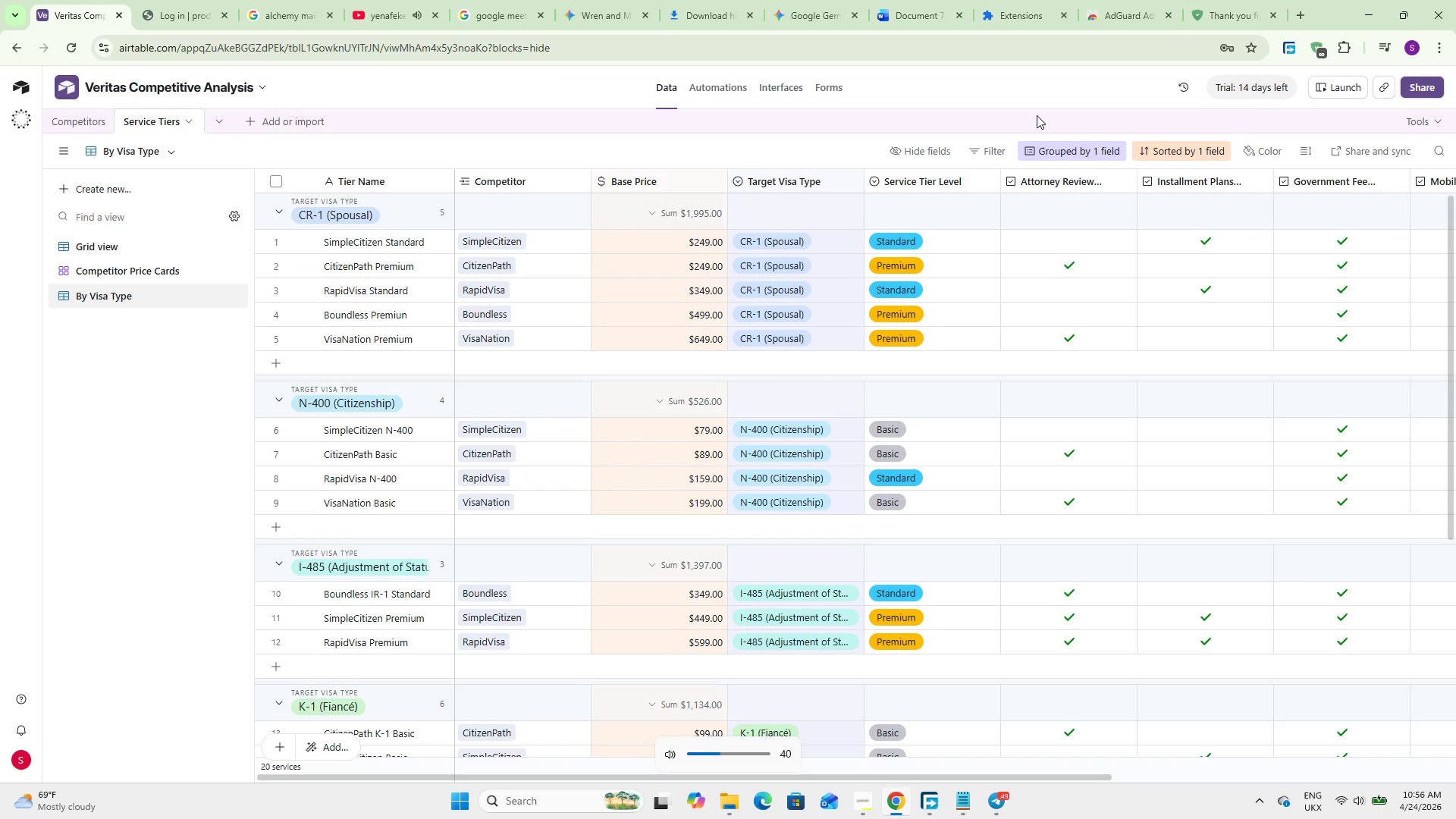 
left_click([149, 195])
 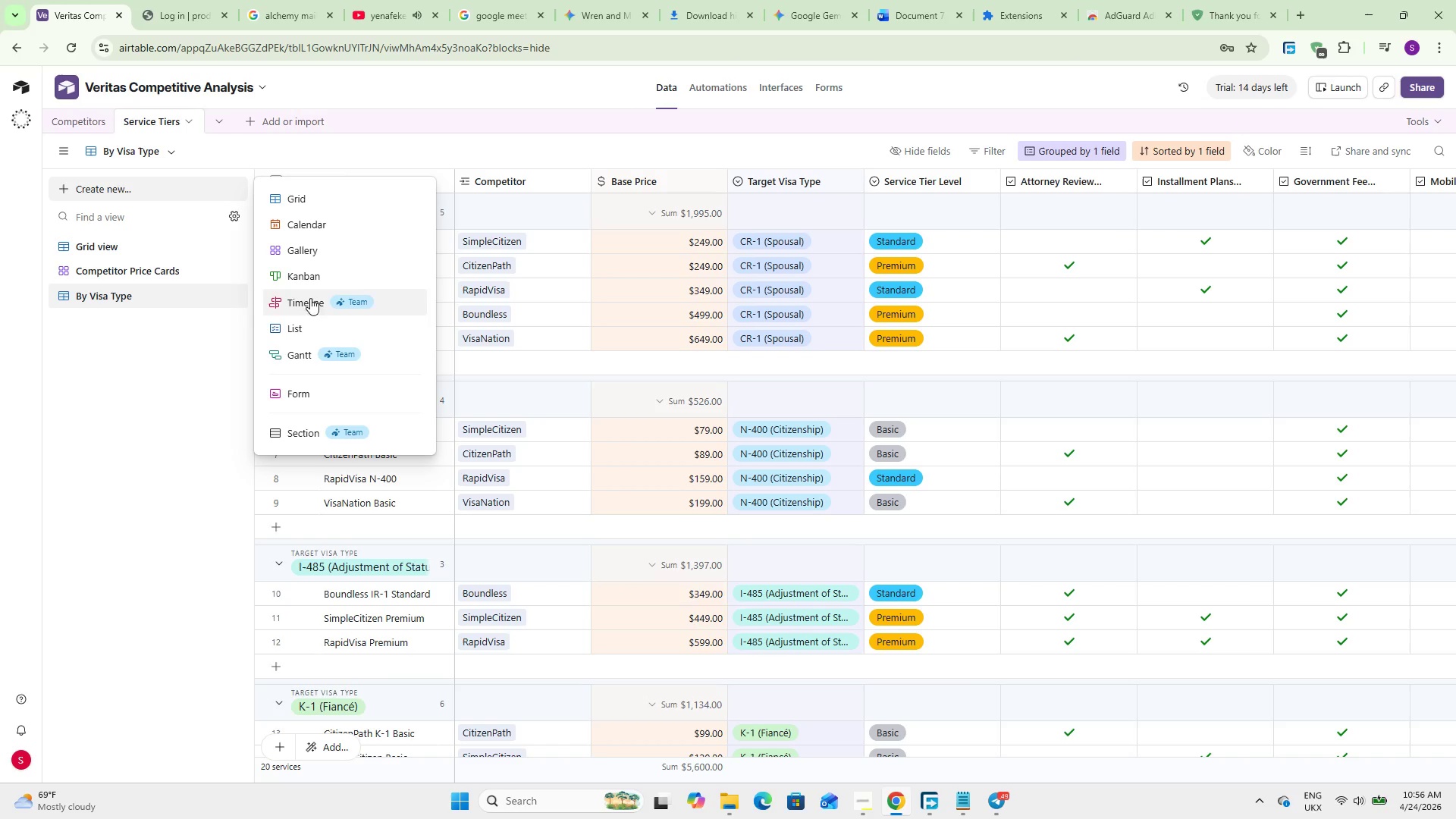 
left_click([313, 284])
 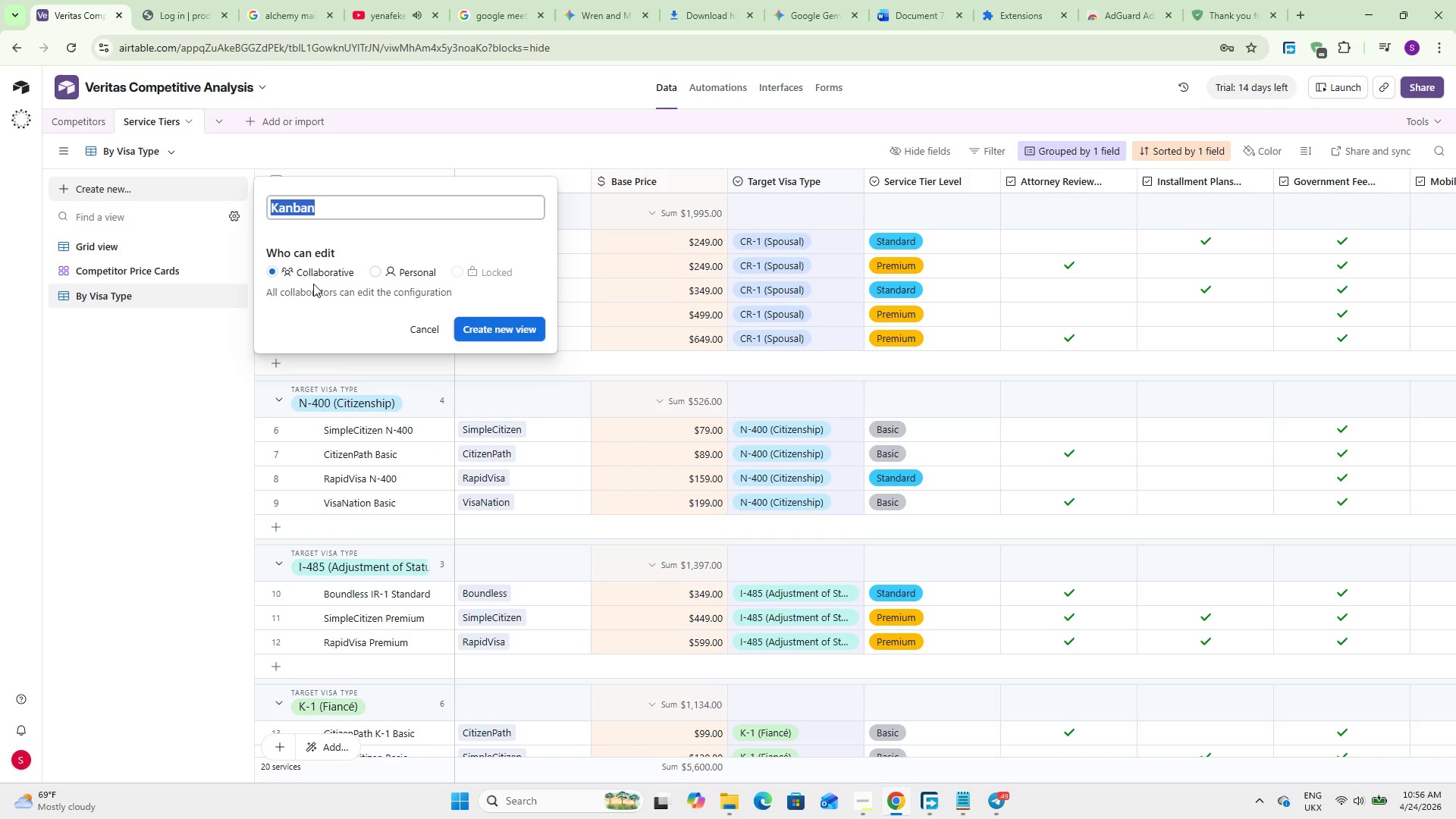 
type(By Tier Level)
 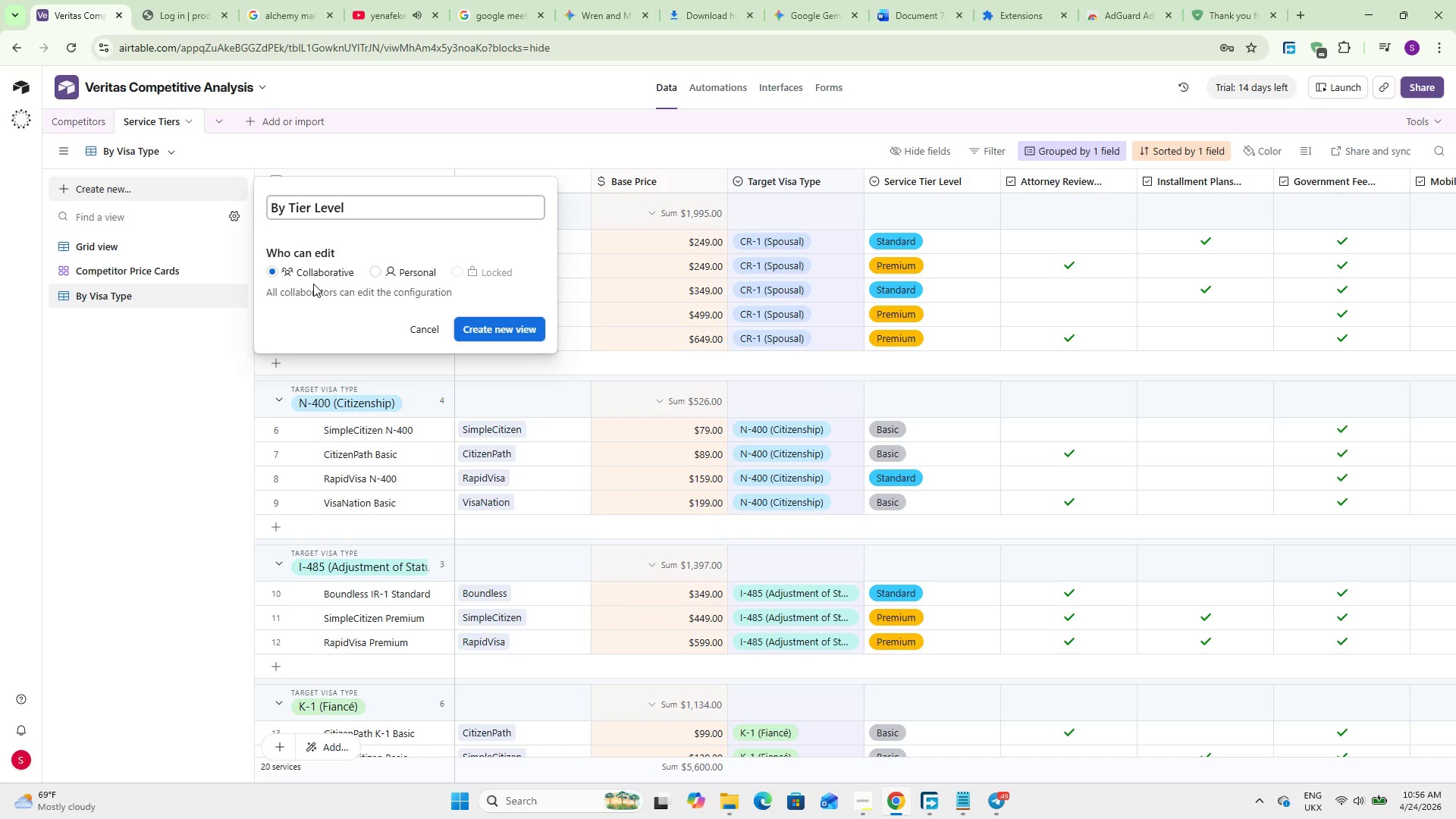 
key(Enter)
 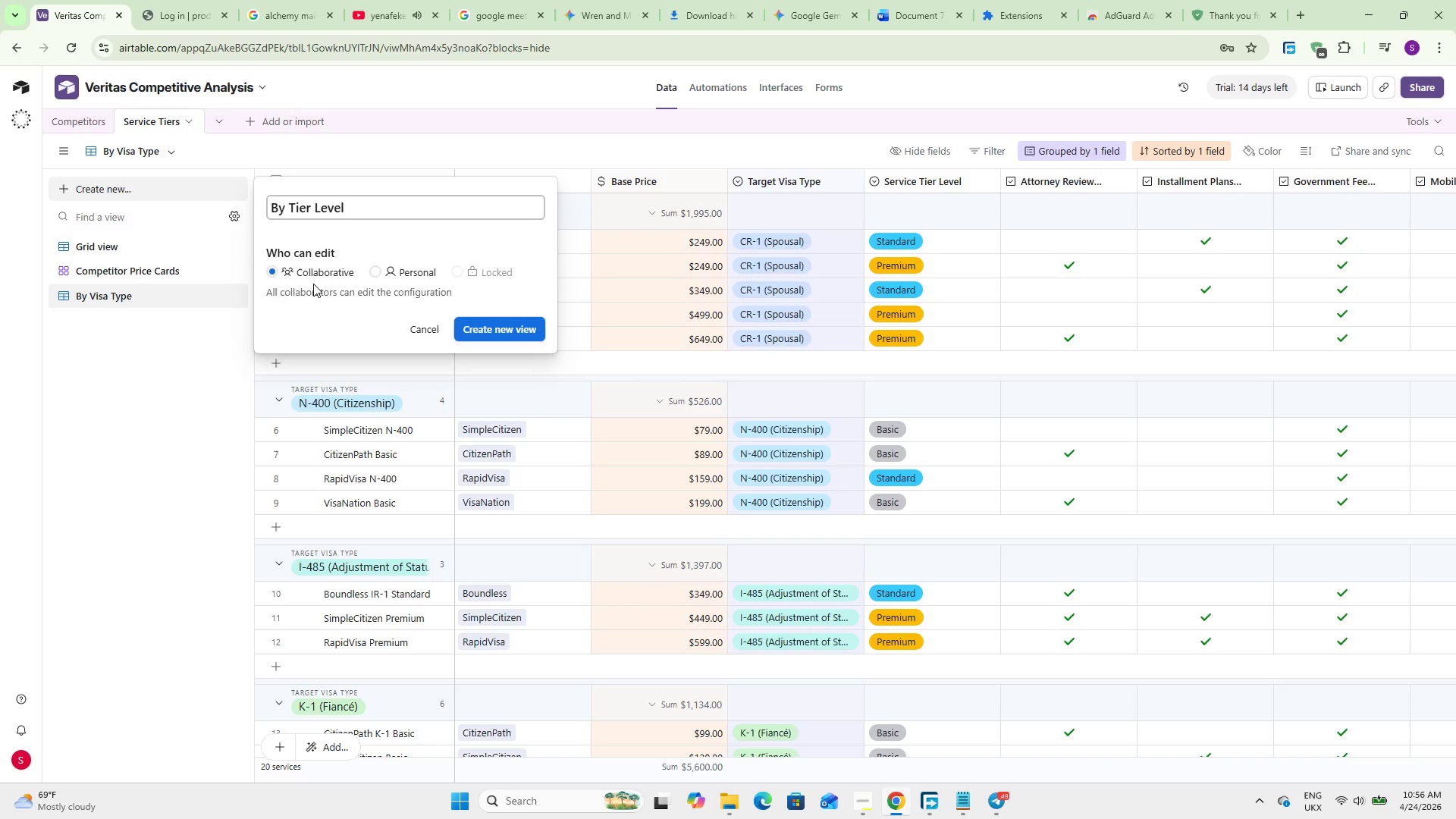 
key(Quote)
 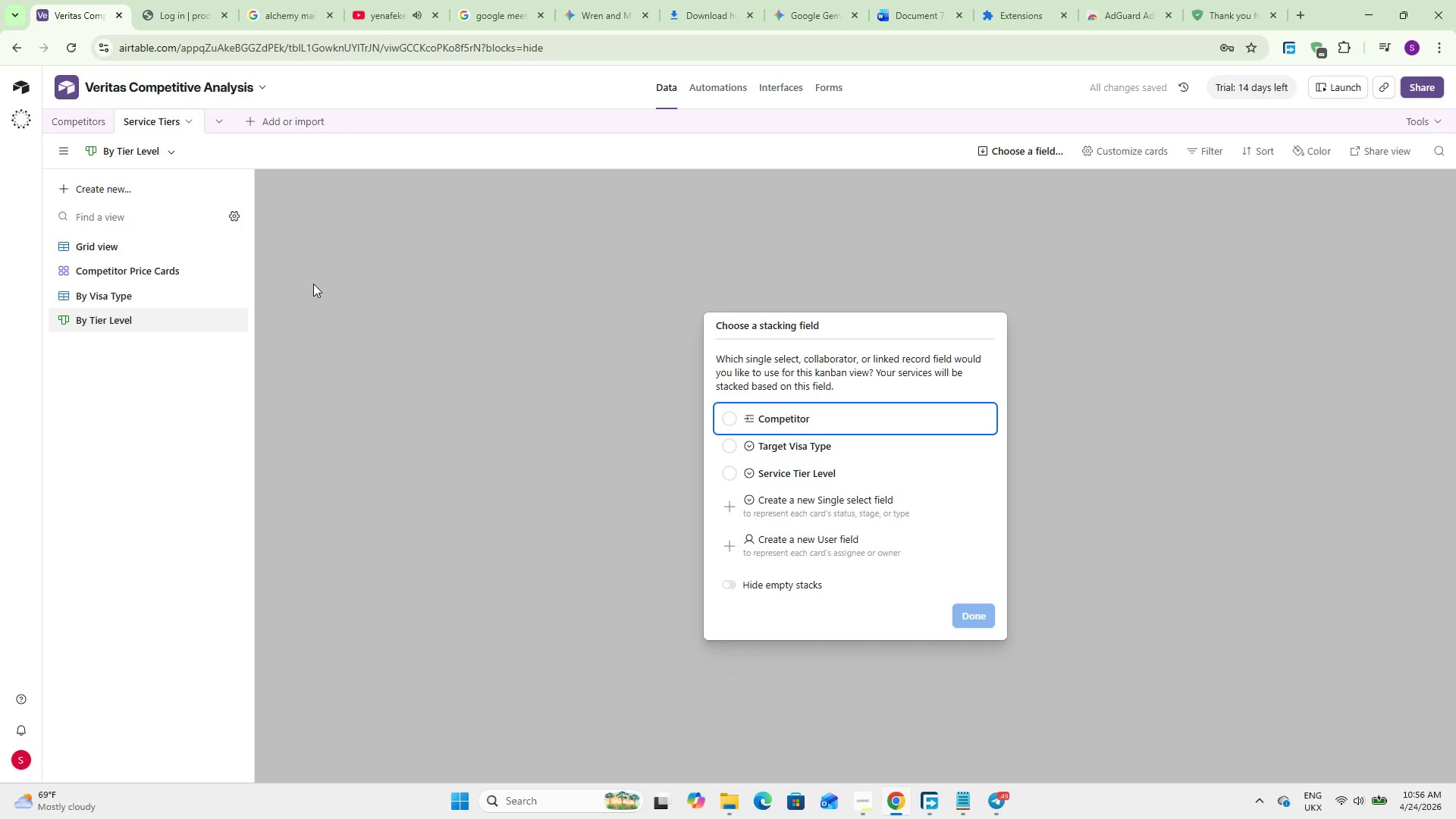 
wait(7.34)
 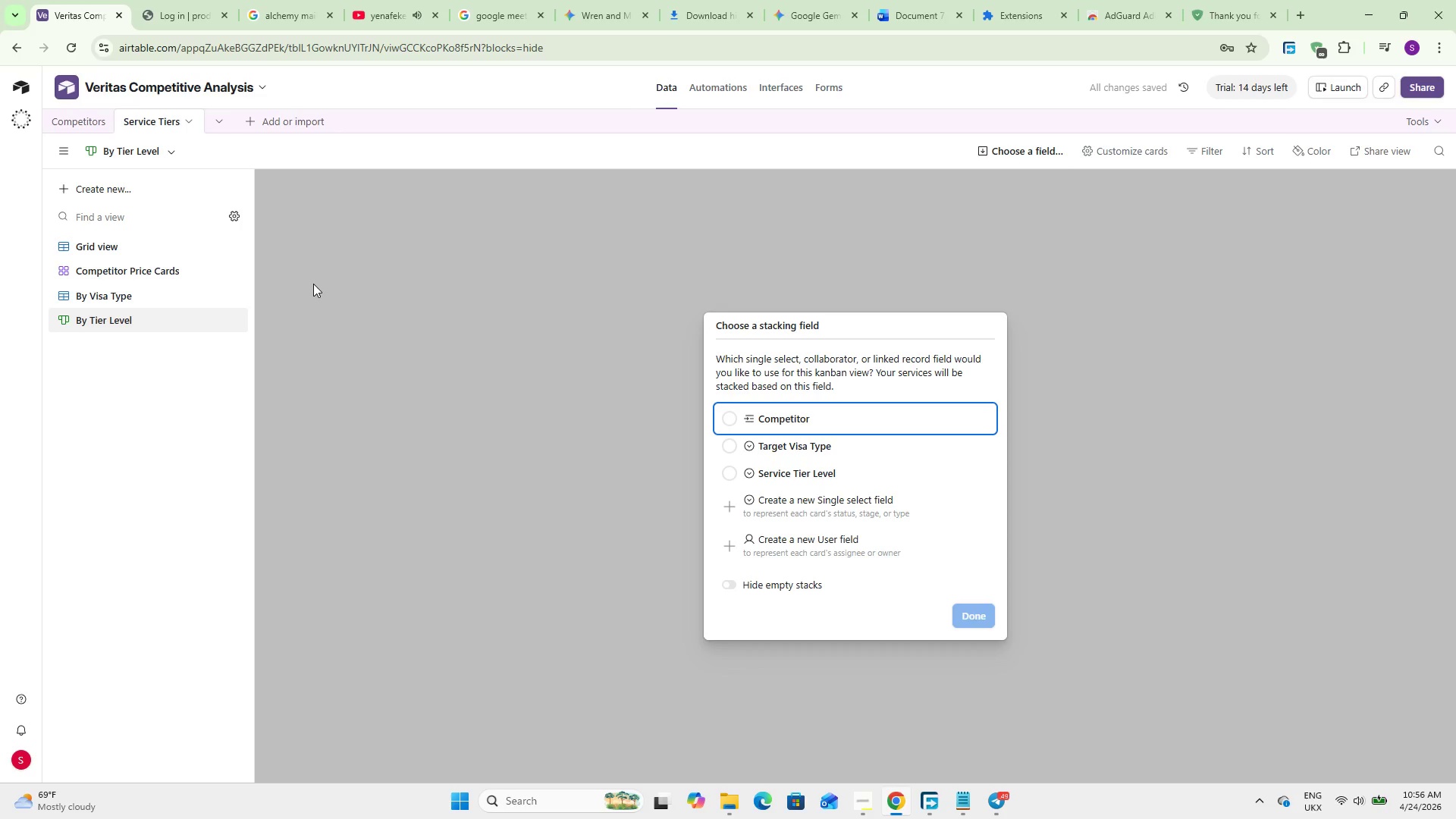 
left_click([805, 482])
 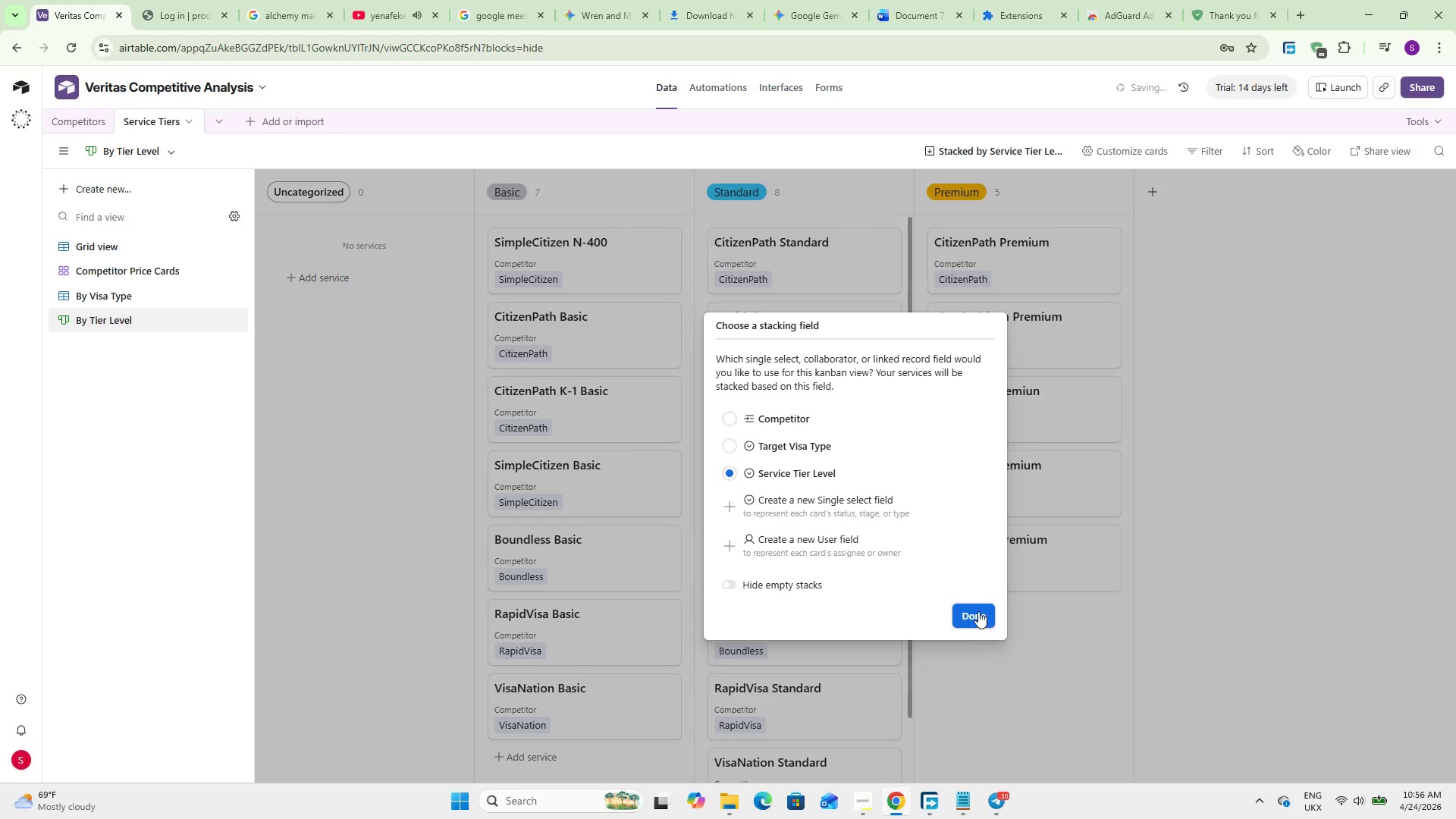 
left_click([975, 608])
 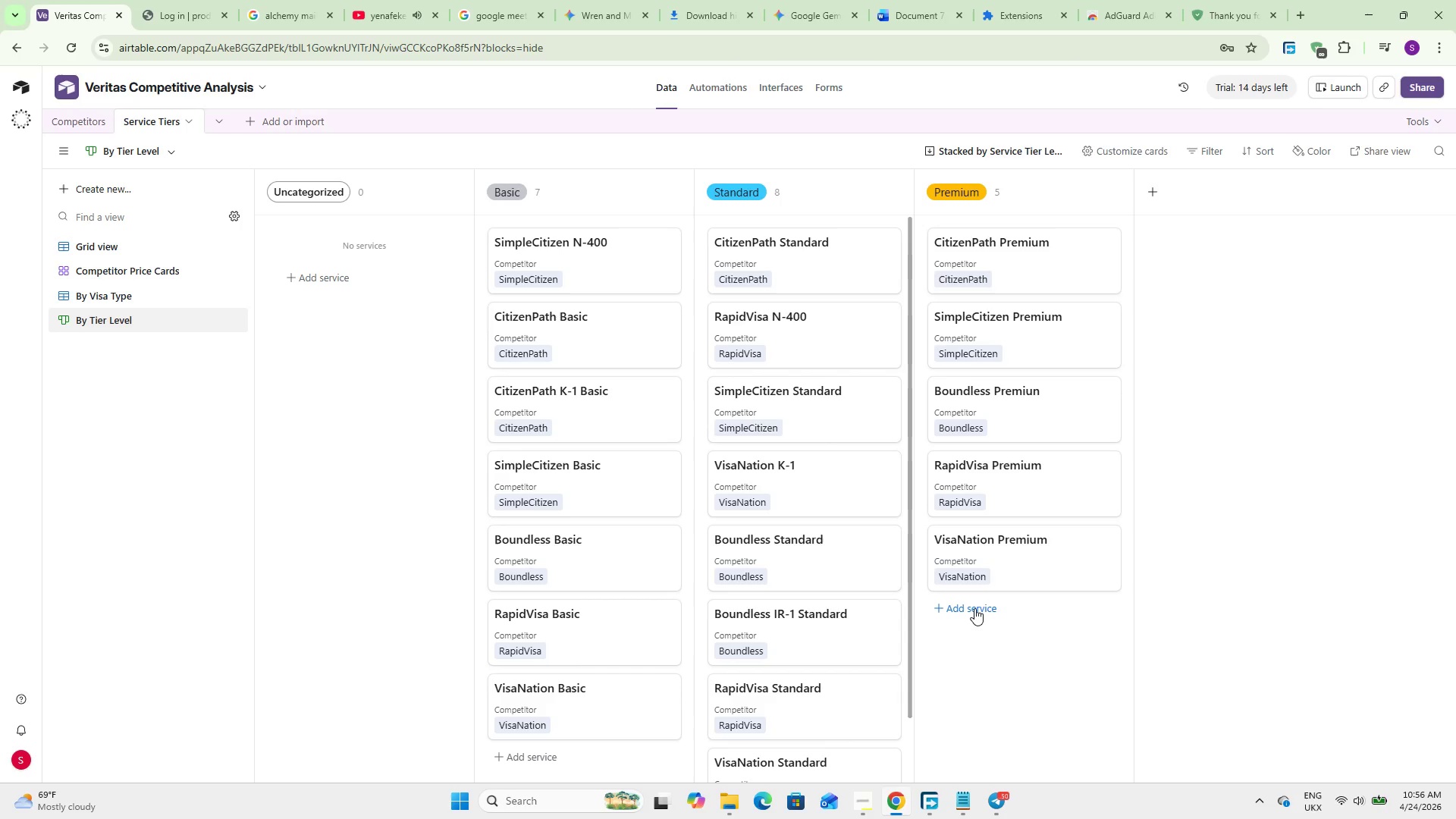 
wait(6.79)
 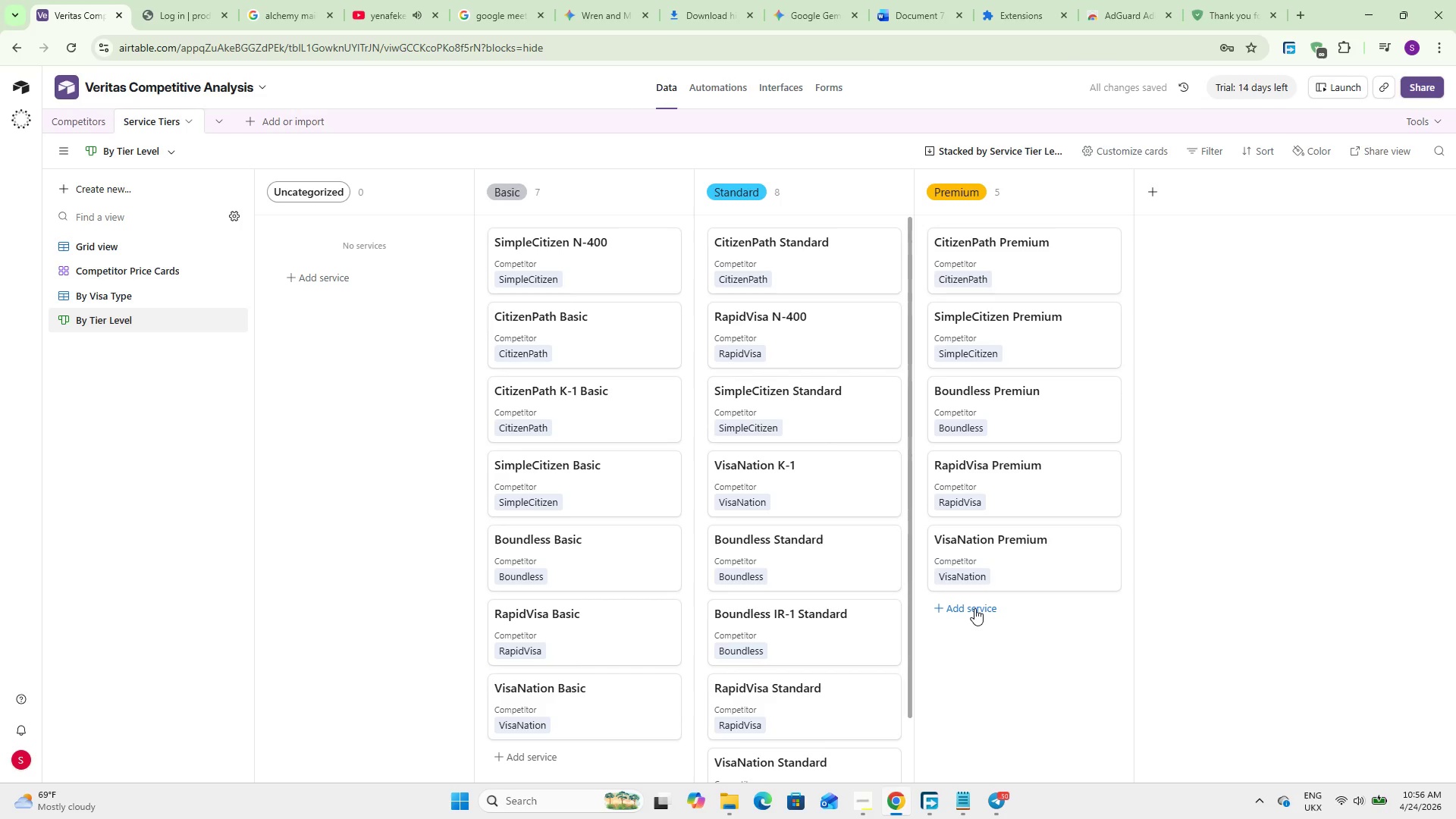 
mouse_move([1118, 177])
 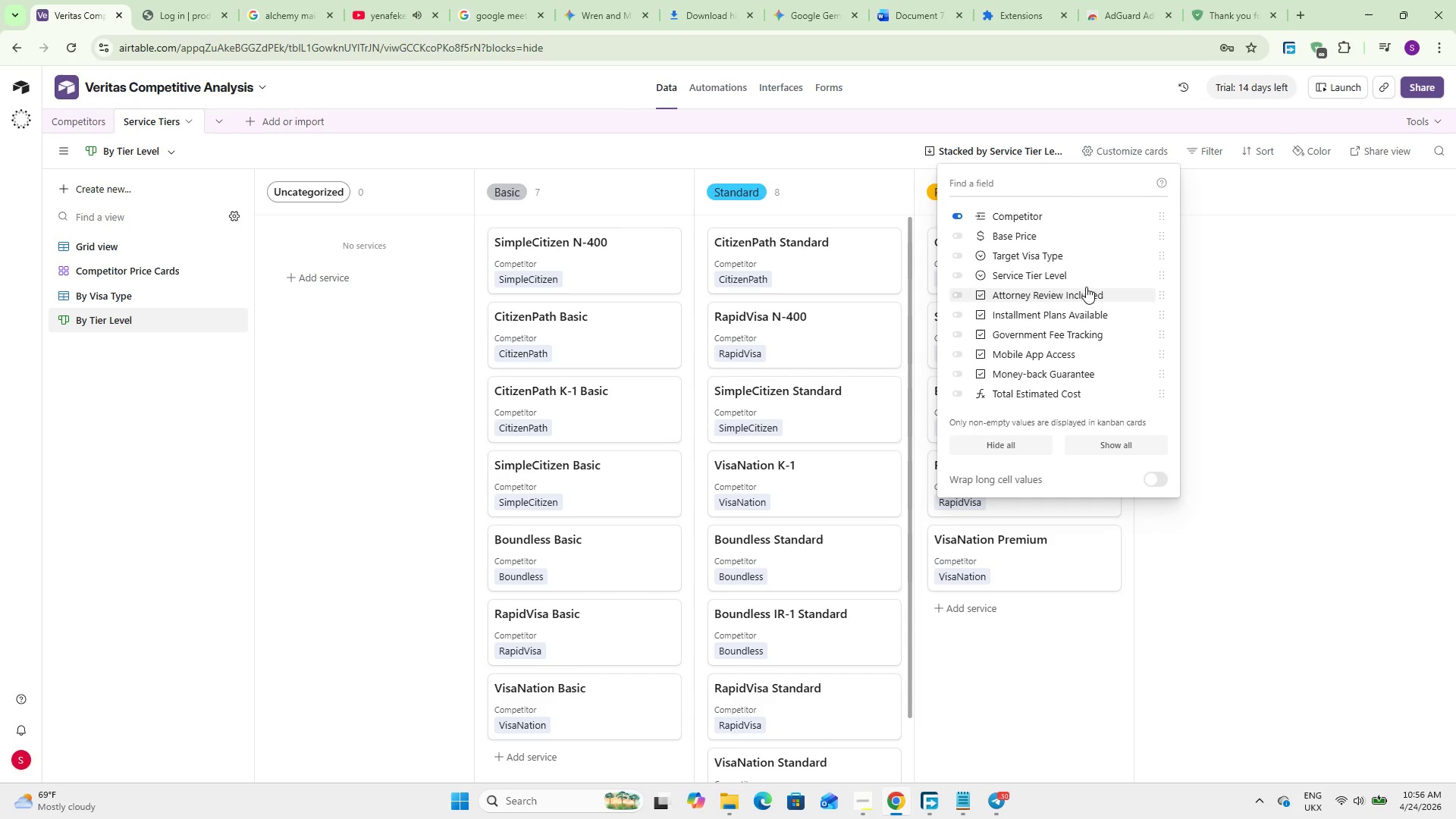 
left_click([1014, 241])
 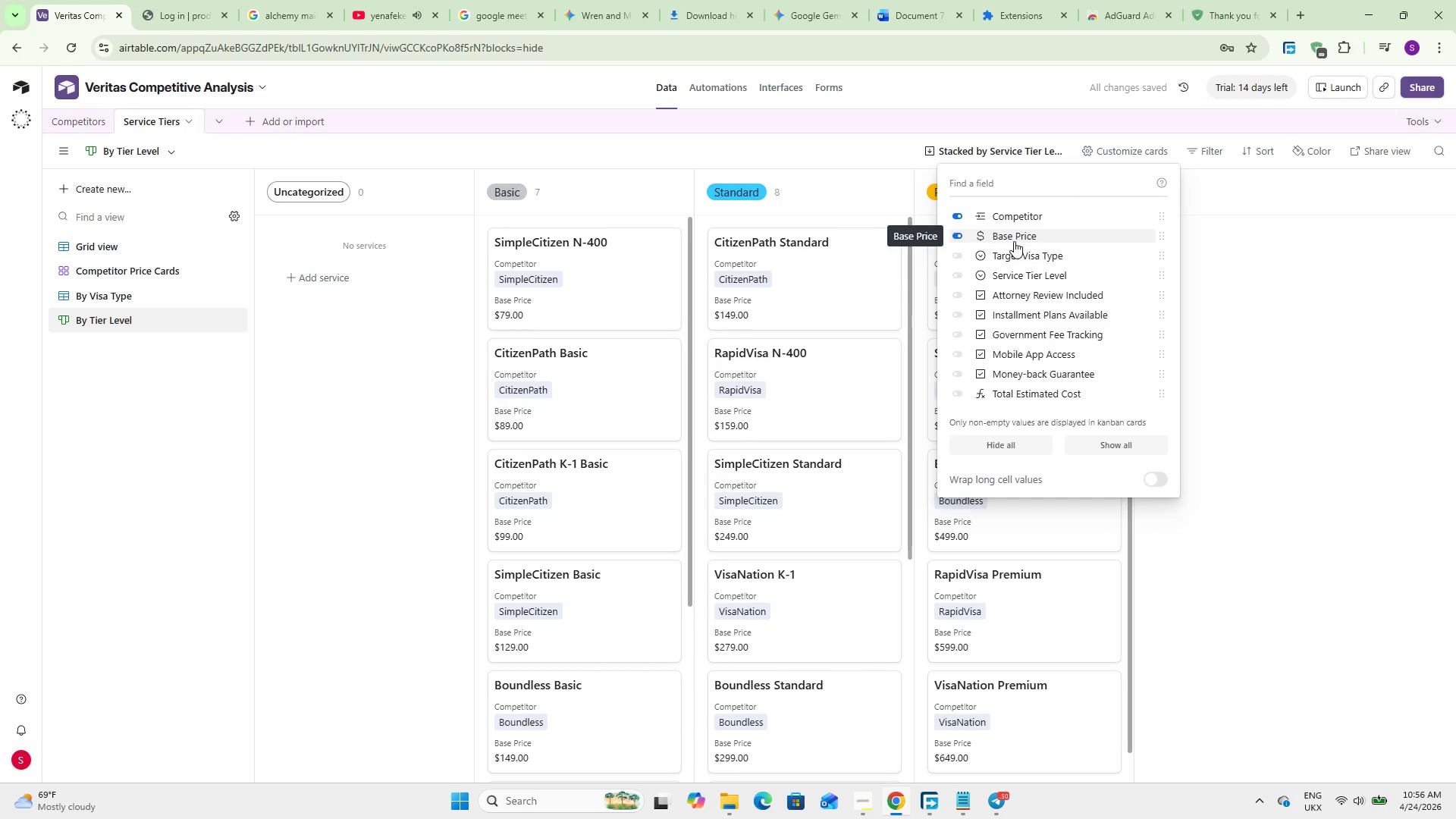 
left_click([1041, 262])
 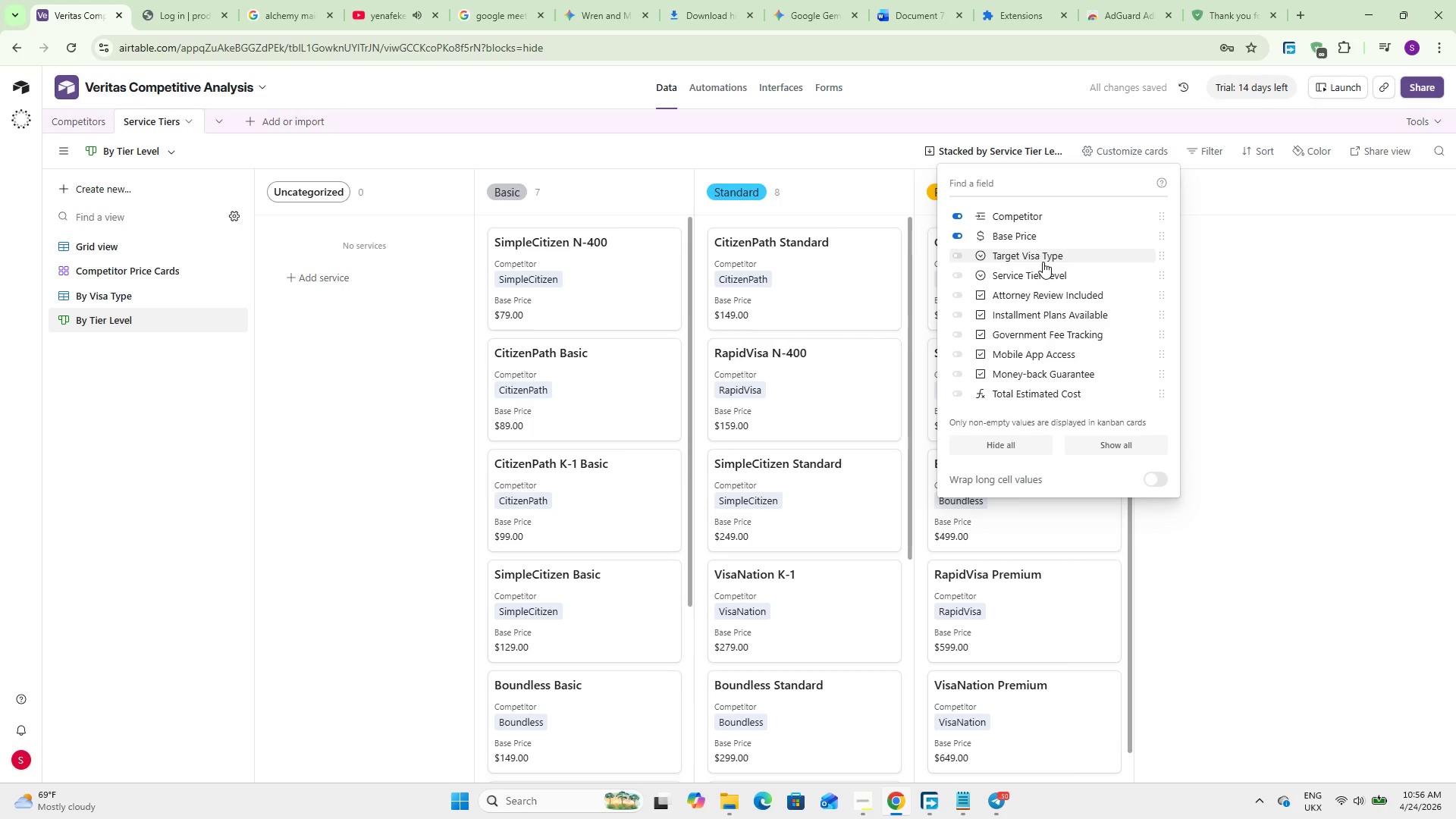 
left_click([1043, 262])
 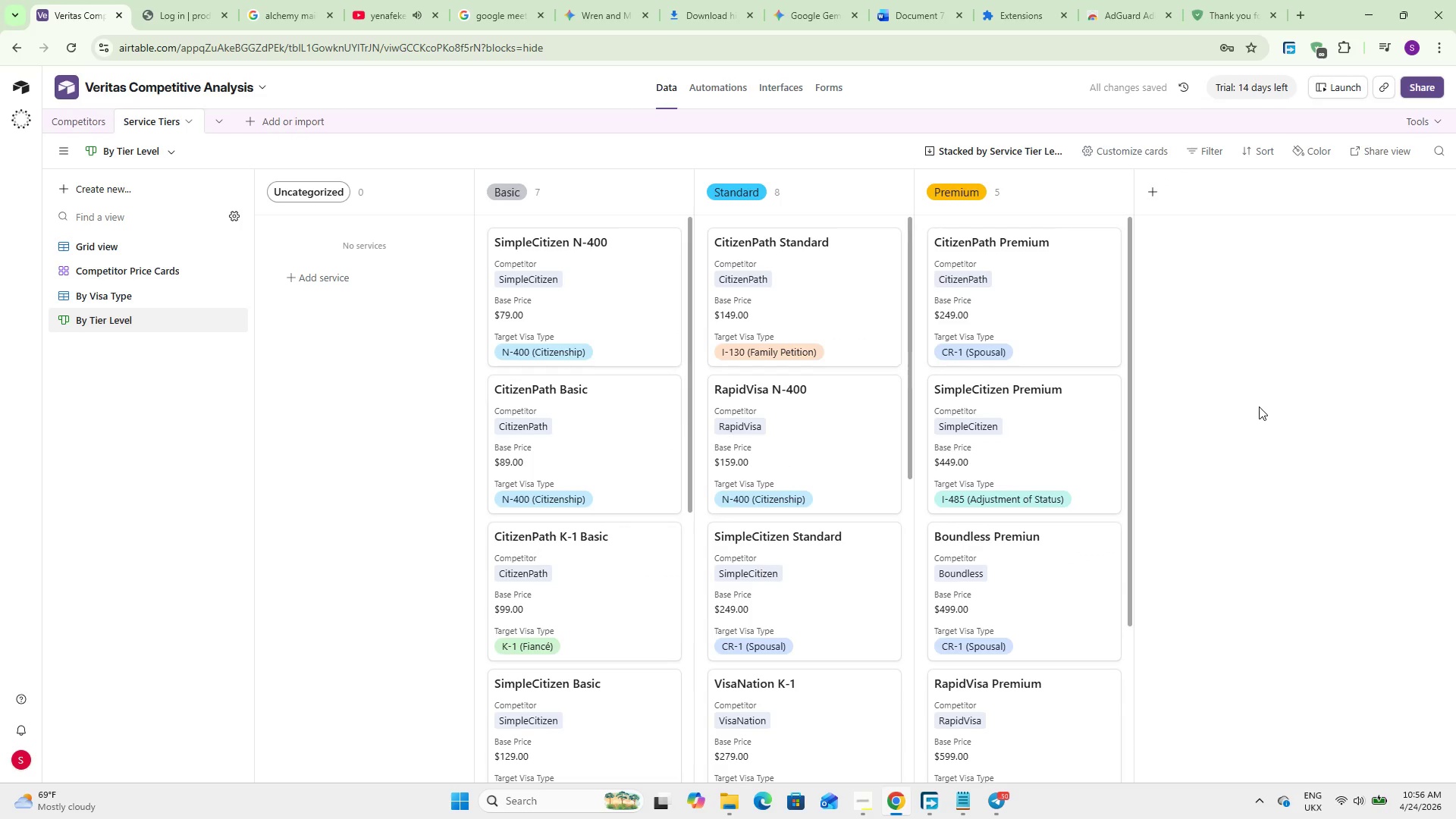 
wait(10.03)
 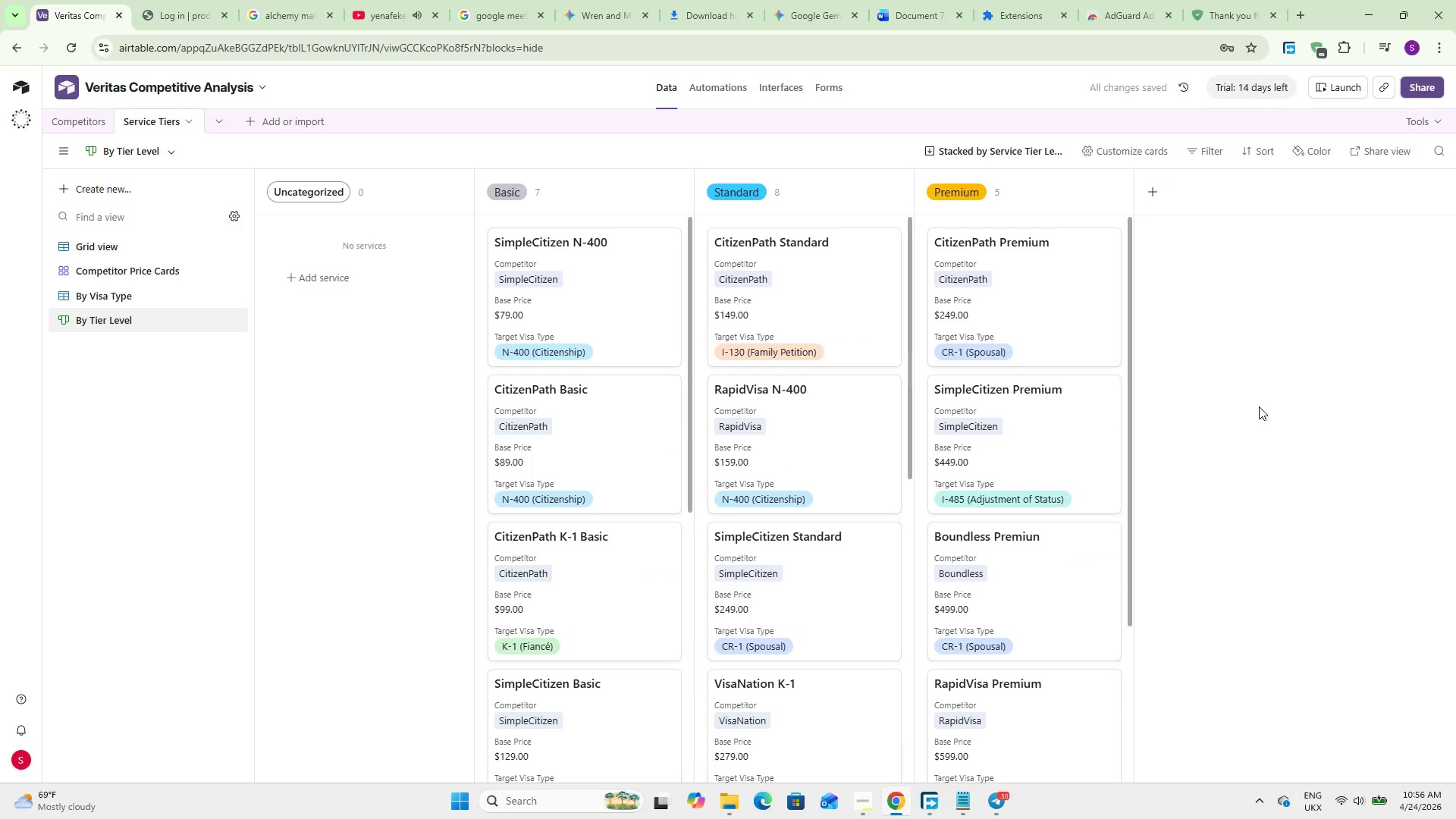 
left_click([124, 296])
 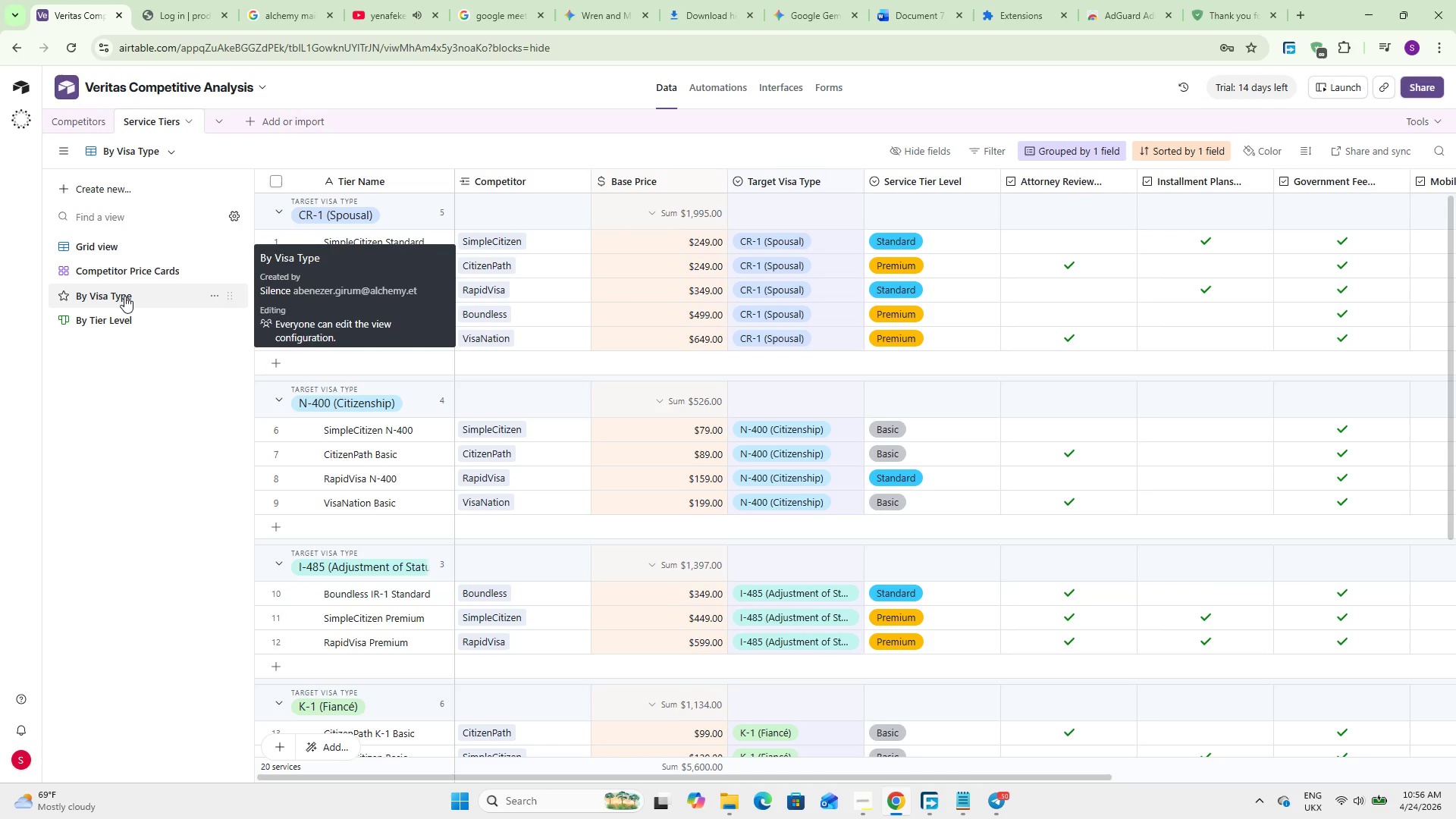 
left_click([127, 265])
 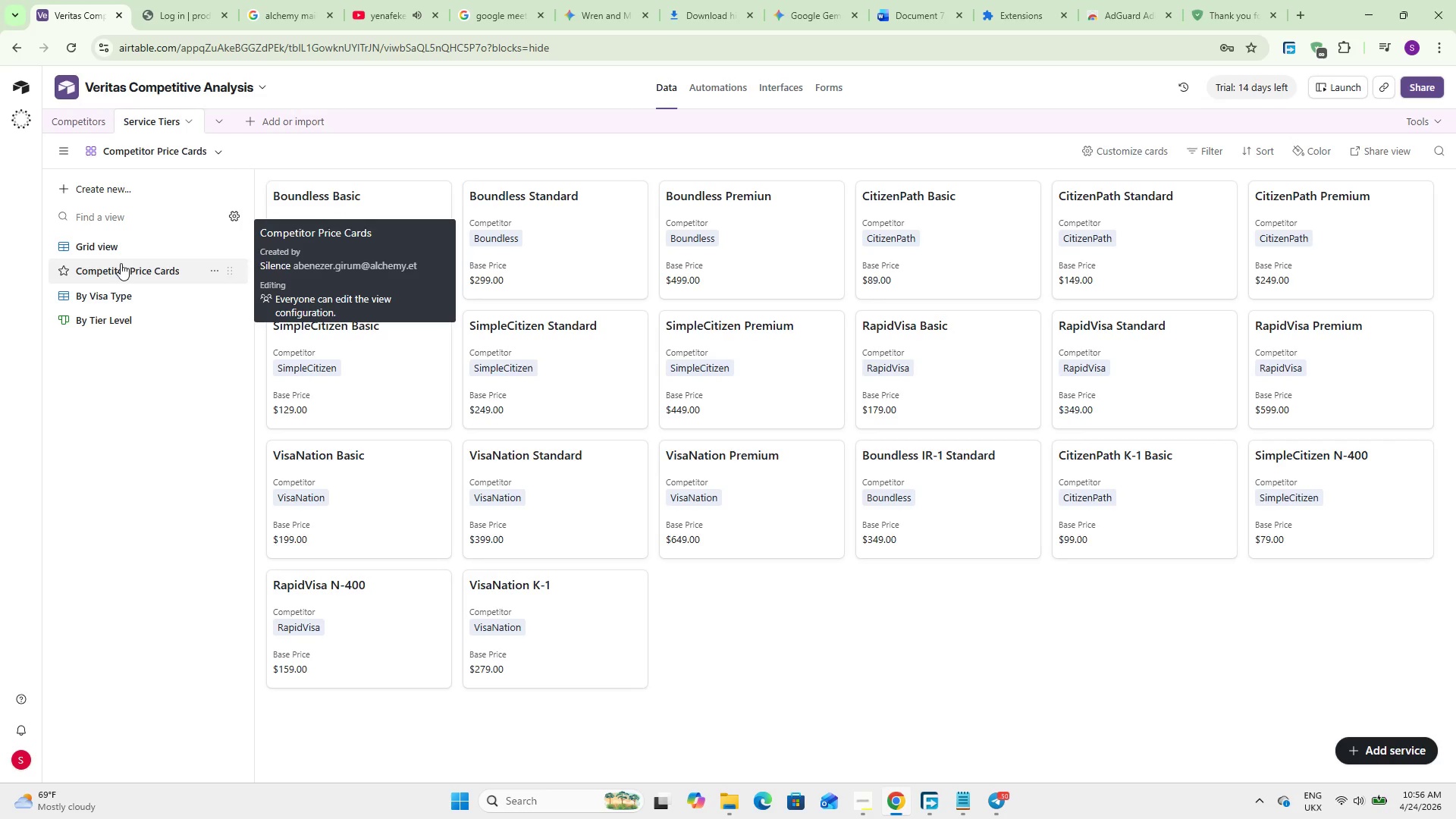 
left_click([111, 250])
 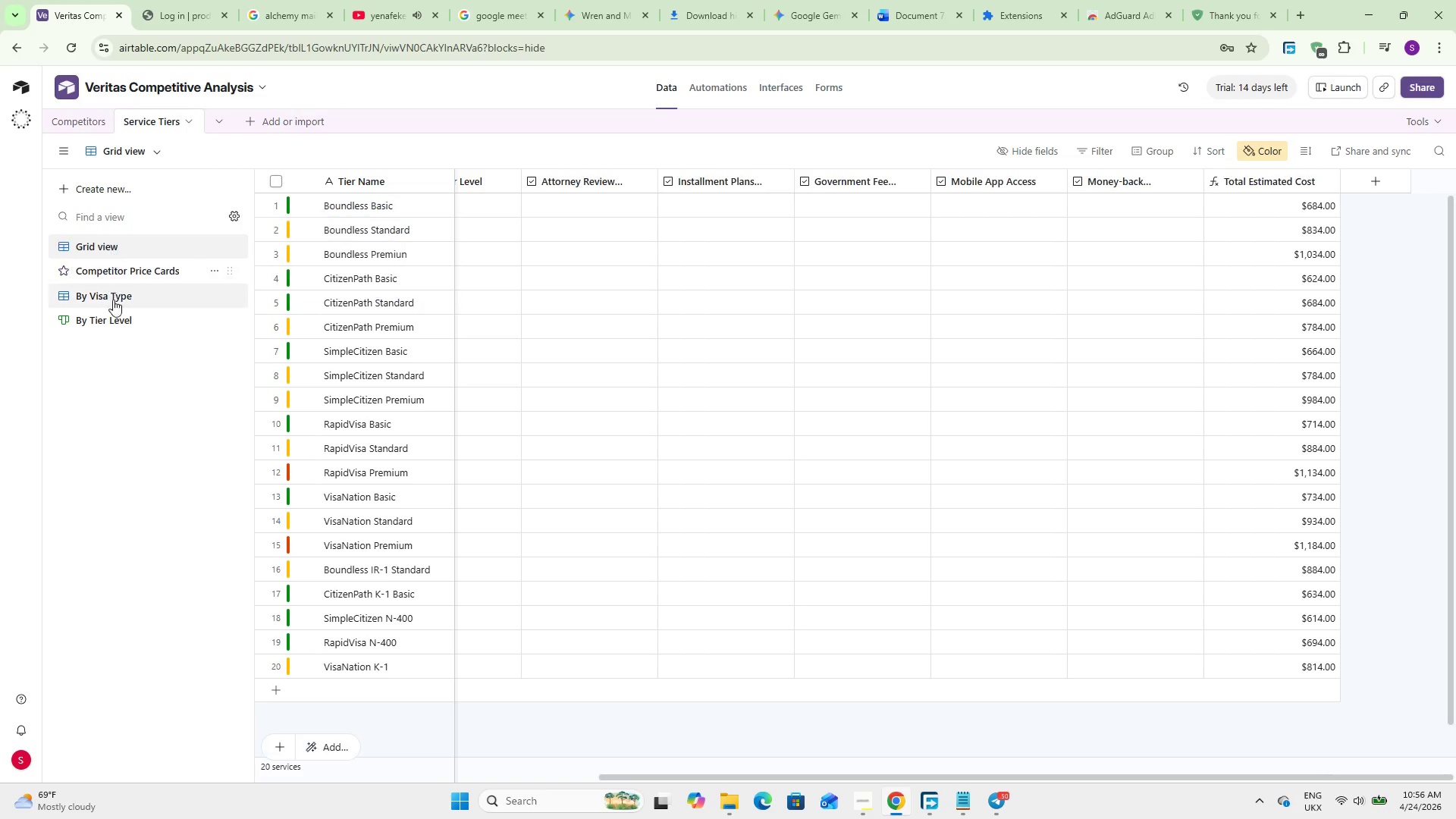 
left_click([113, 385])
 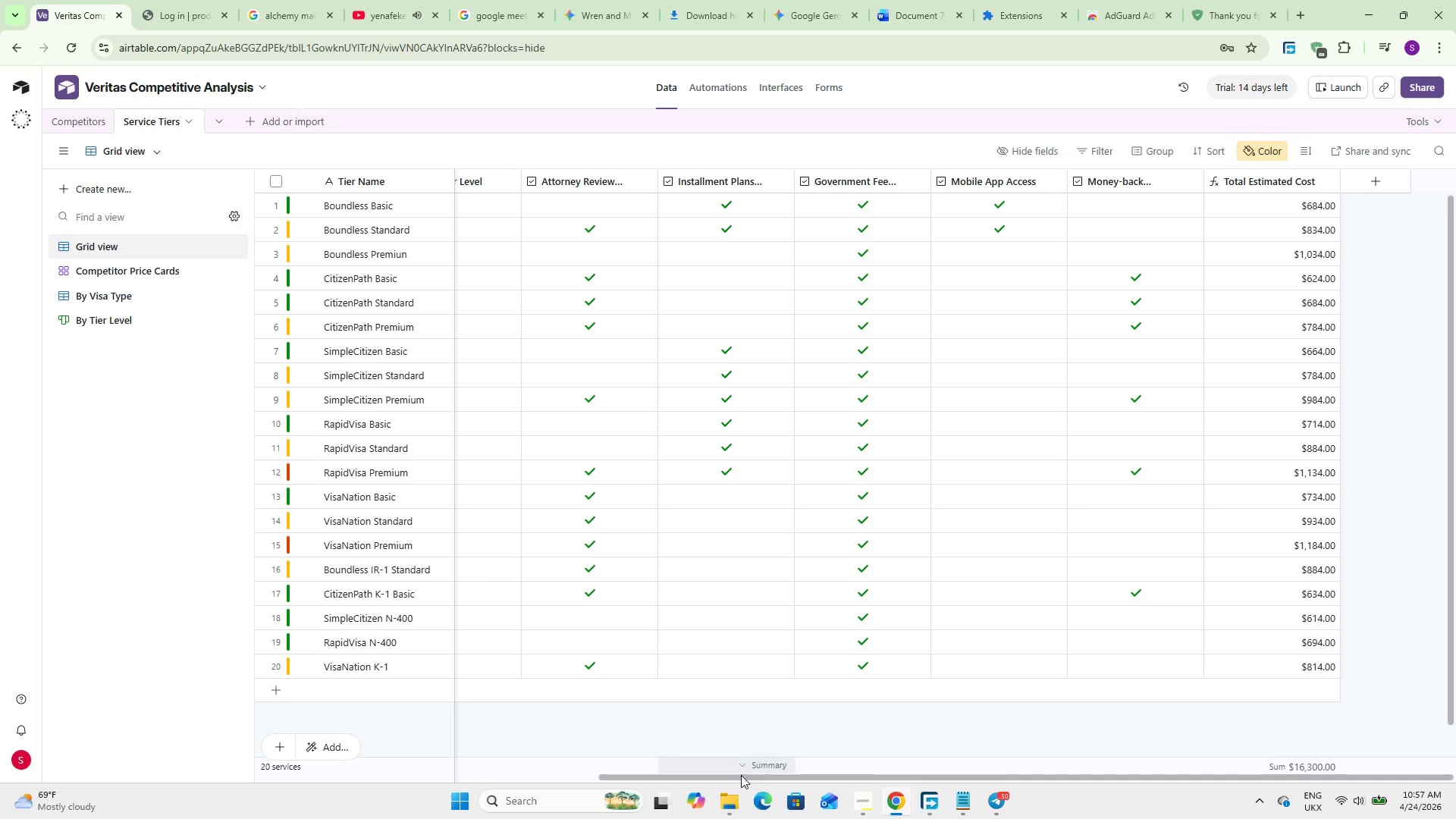 
left_click_drag(start_coordinate=[741, 775], to_coordinate=[293, 648])
 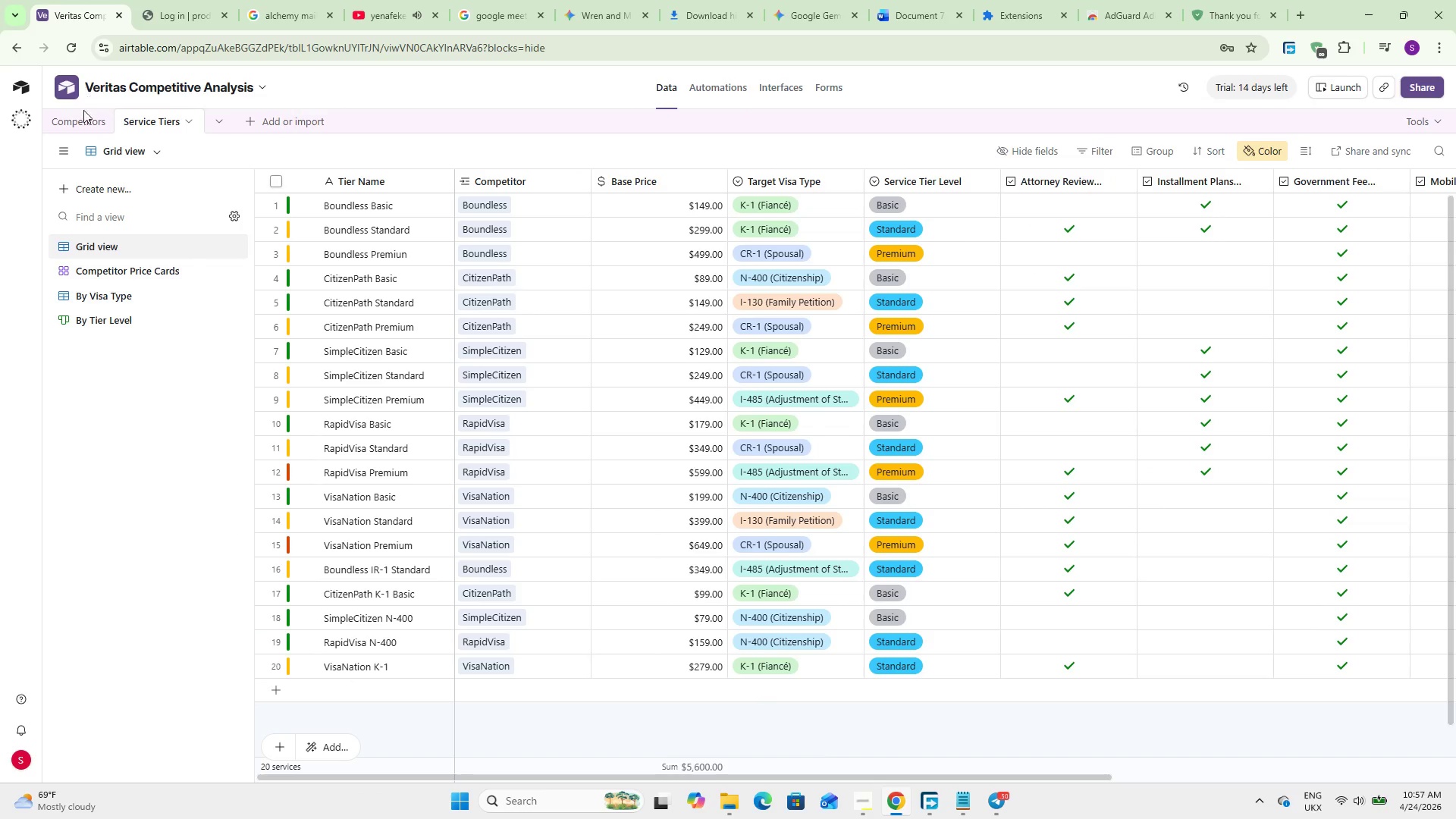 
left_click([83, 117])
 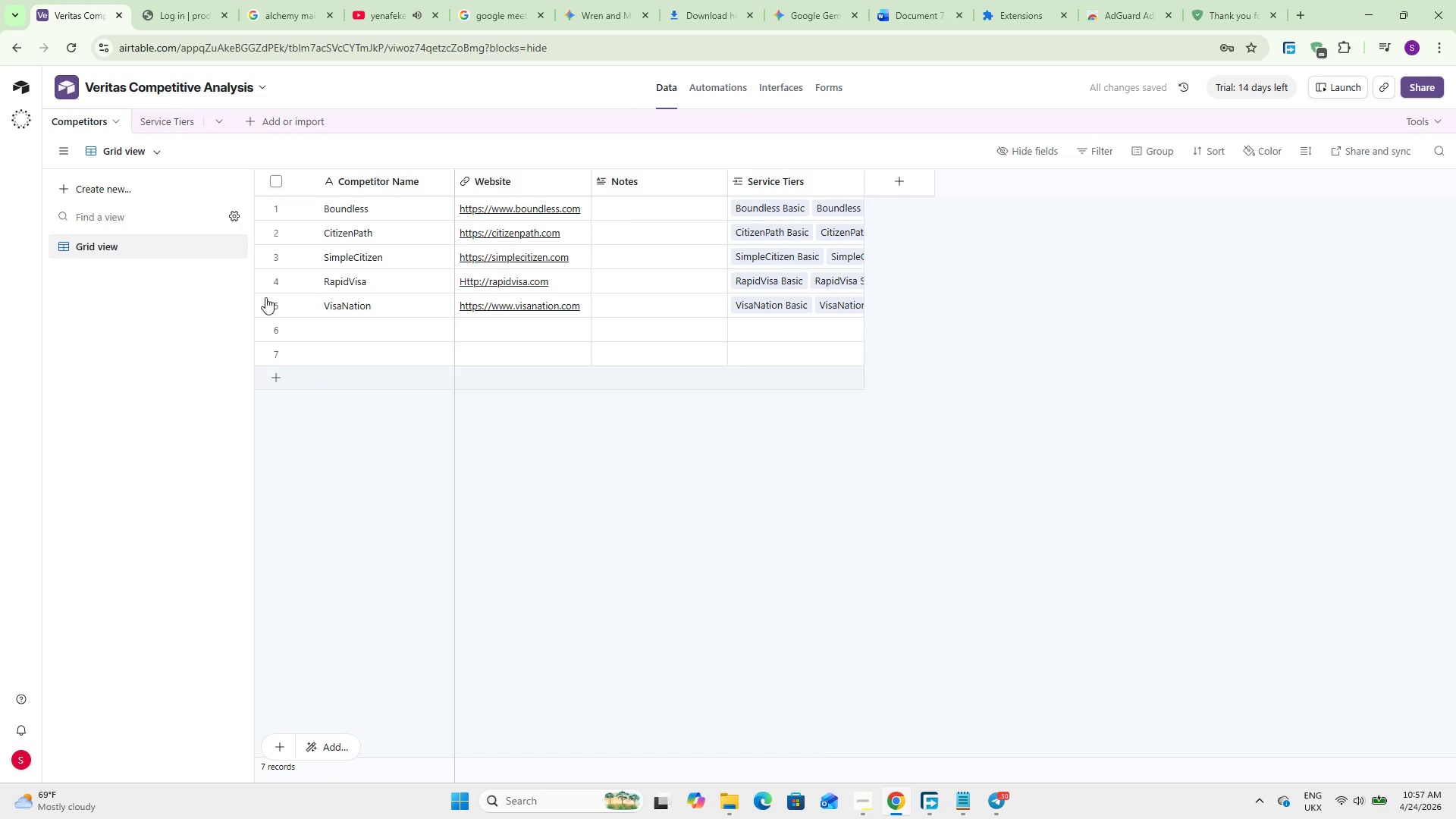 
left_click([173, 112])
 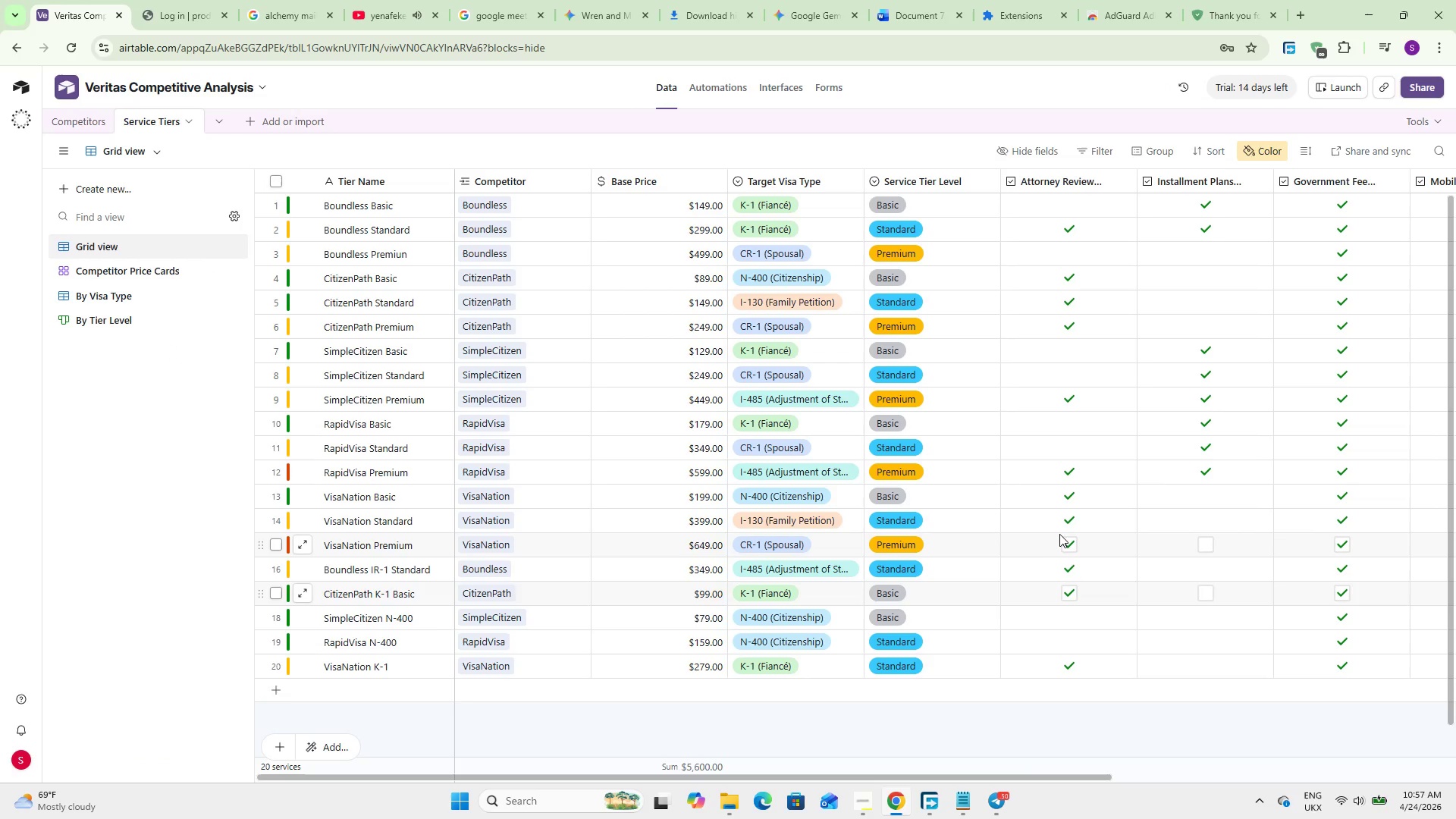 
left_click([1426, 80])
 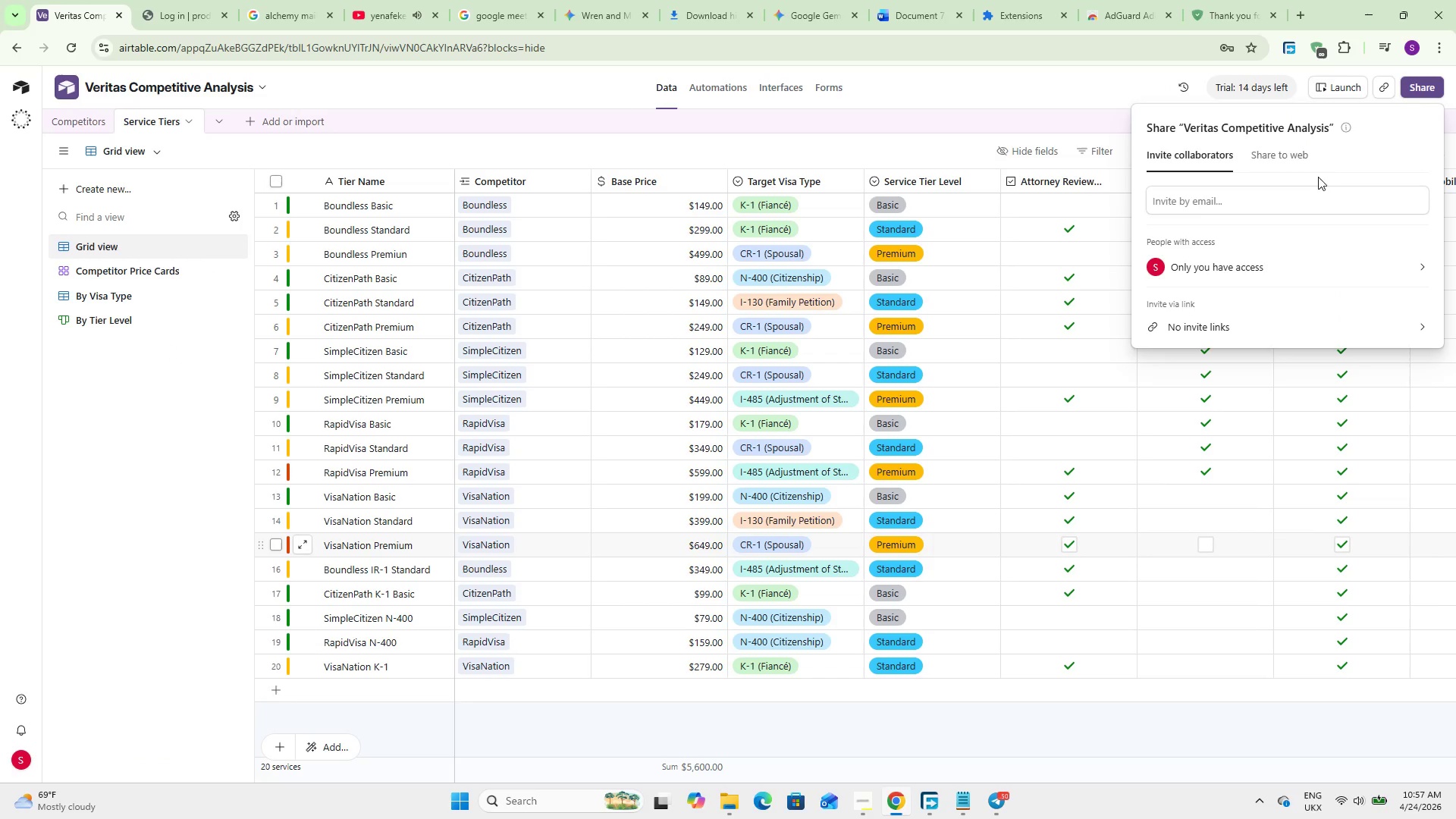 
left_click([1291, 154])
 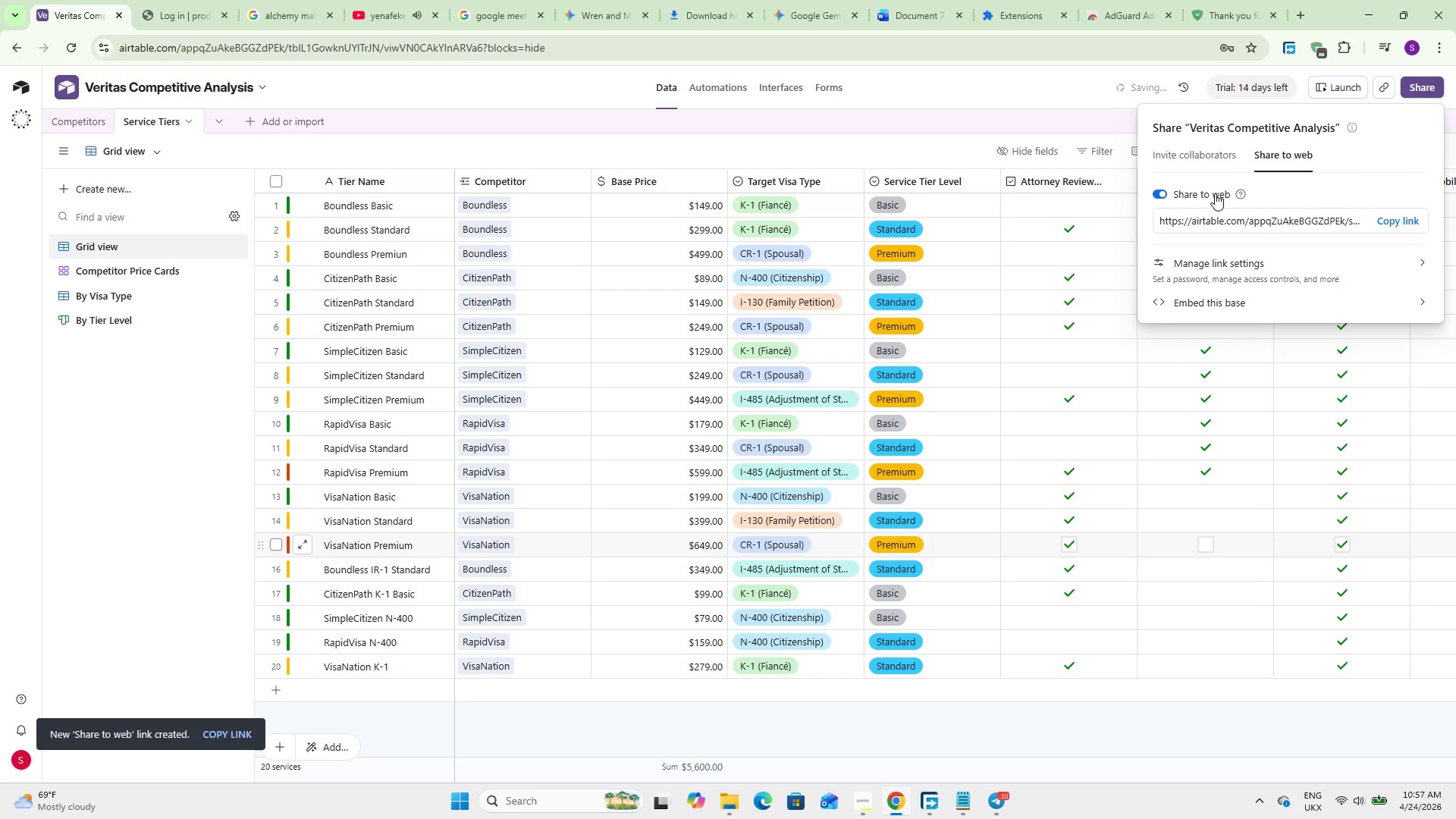 
wait(5.02)
 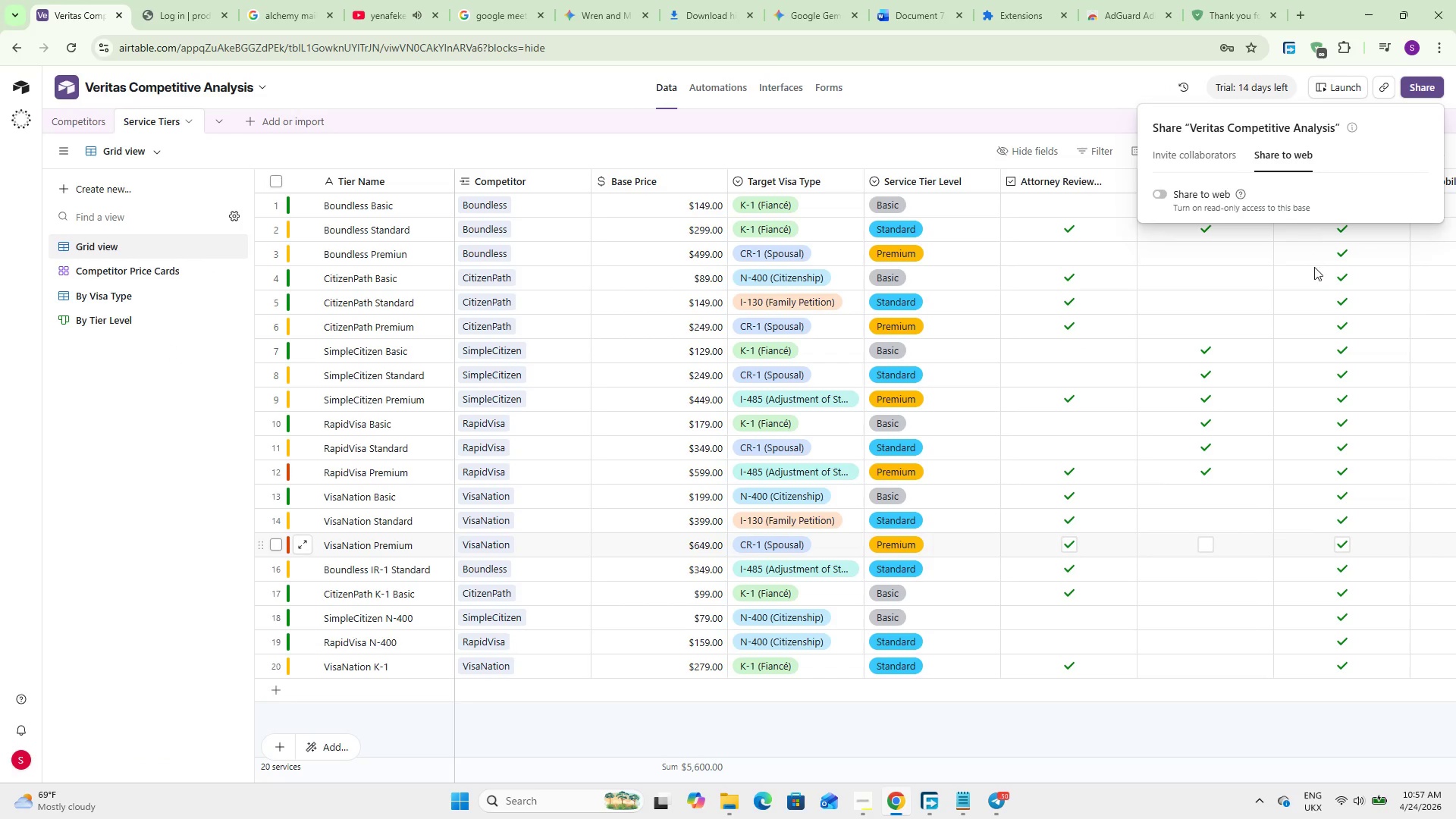 
left_click([1393, 220])
 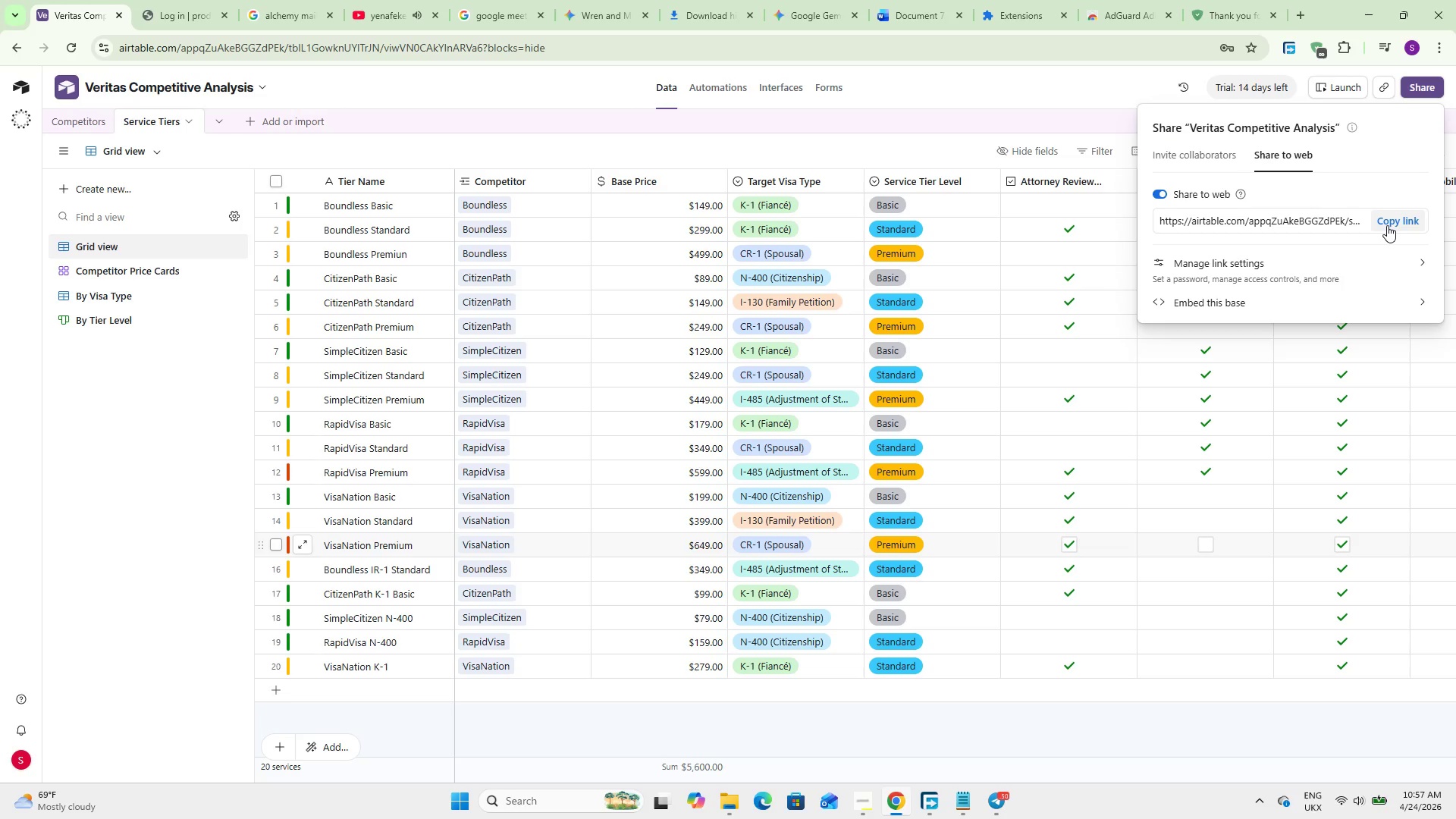 
wait(13.12)
 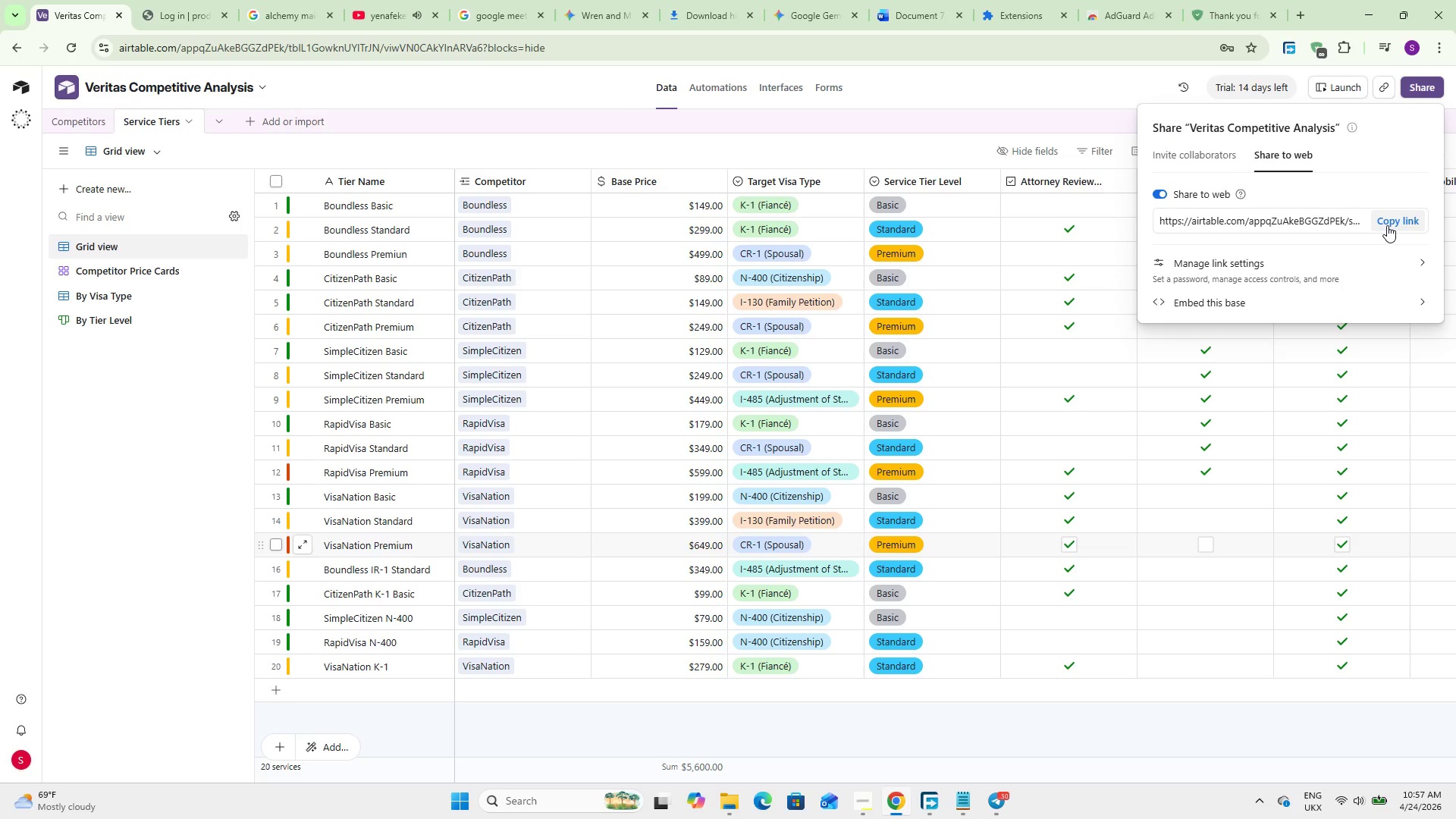 
left_click([140, 153])
 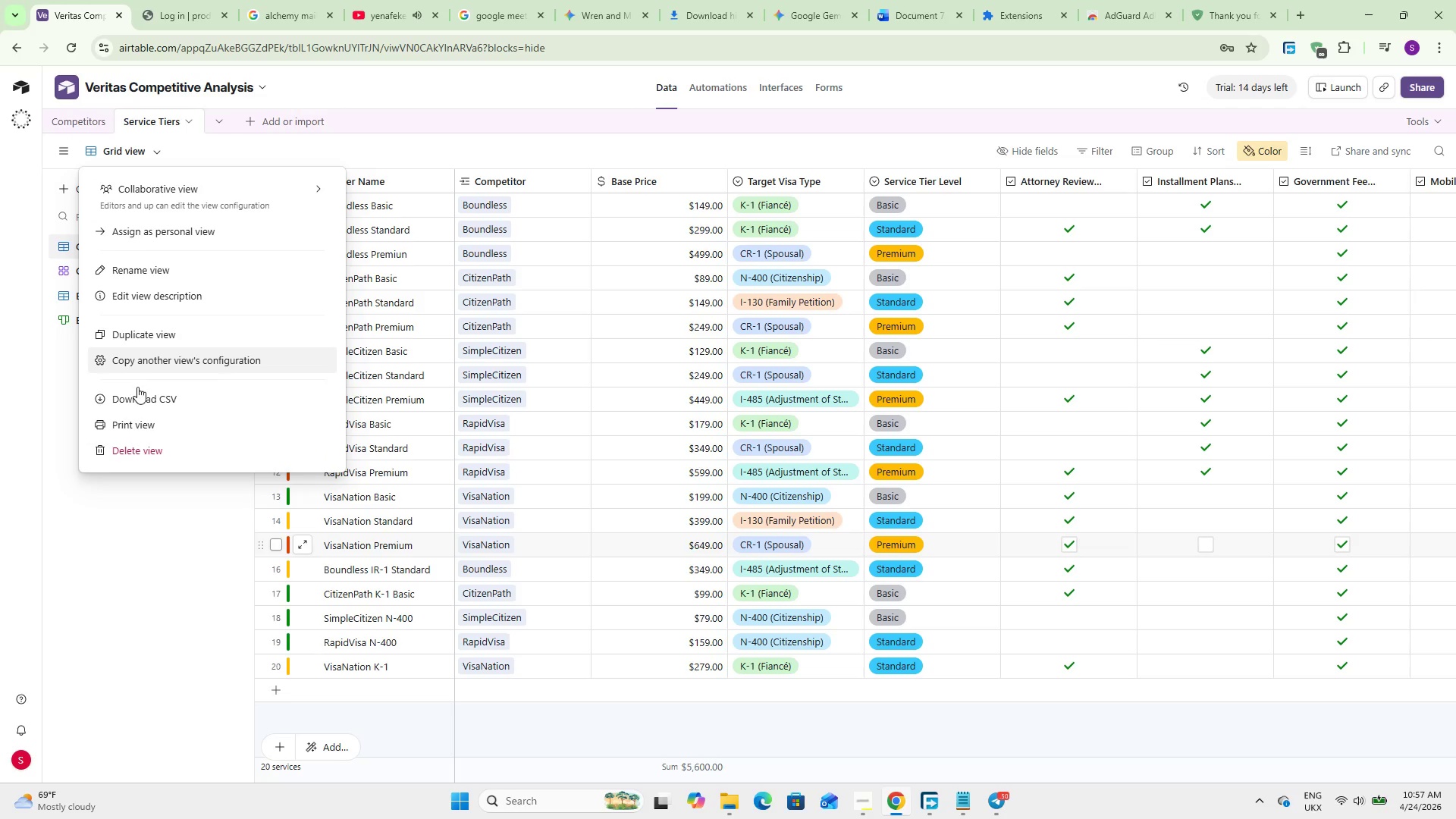 
left_click([141, 388])
 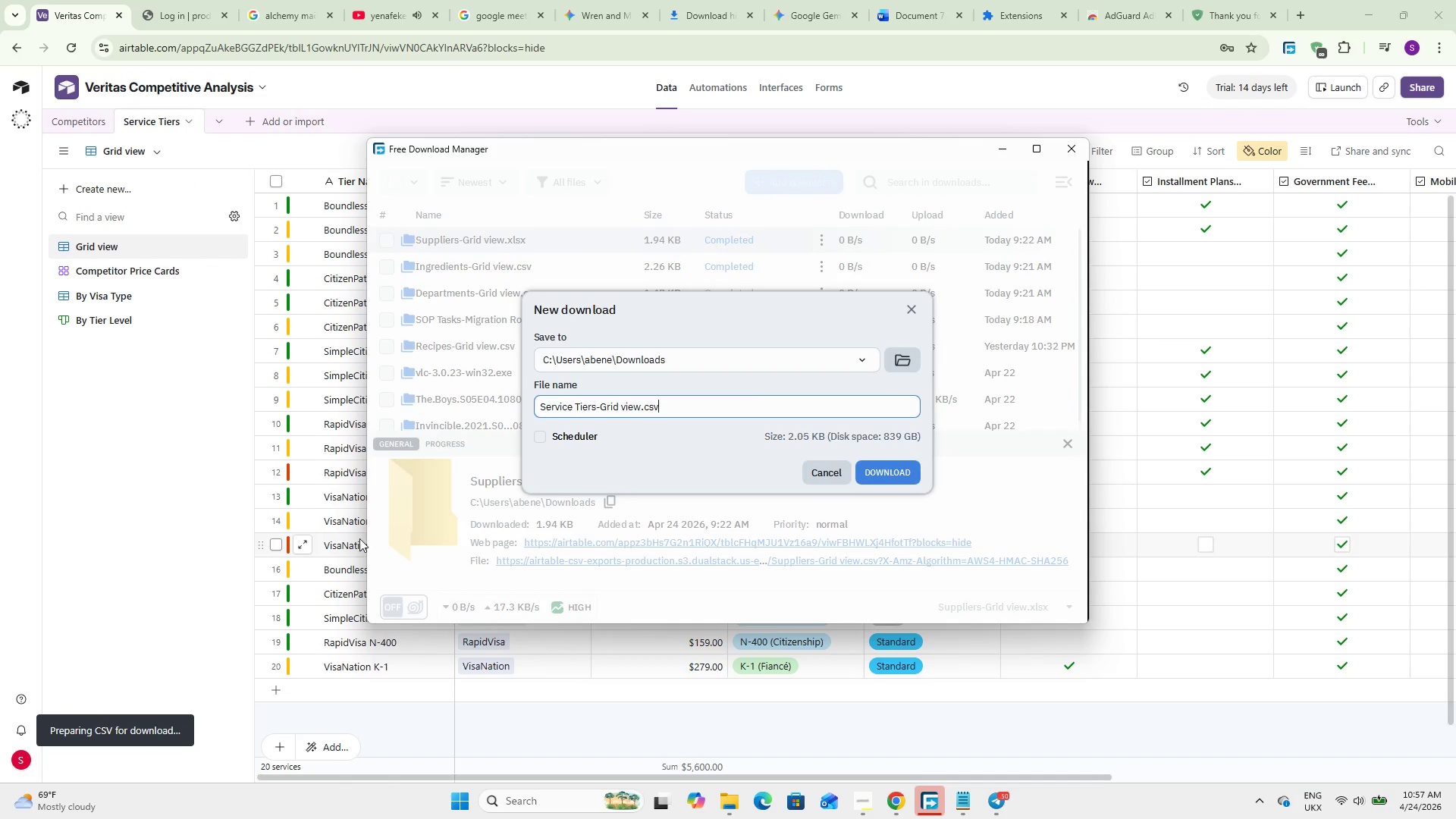 
key(Backspace)
key(Backspace)
key(Backspace)
type(xslx)
key(Backspace)
key(Backspace)
key(Backspace)
type(lsx)
 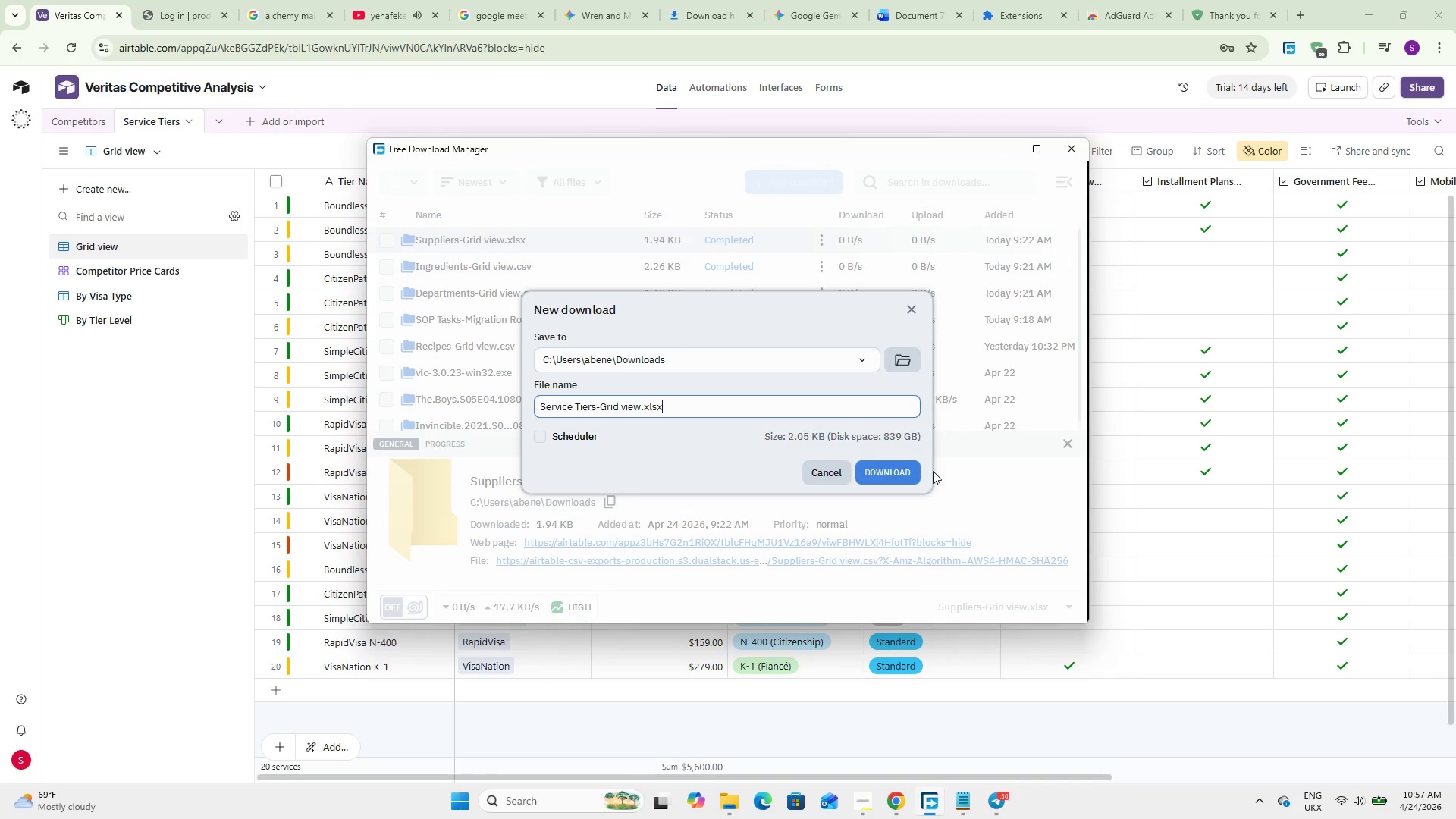 
left_click([890, 465])
 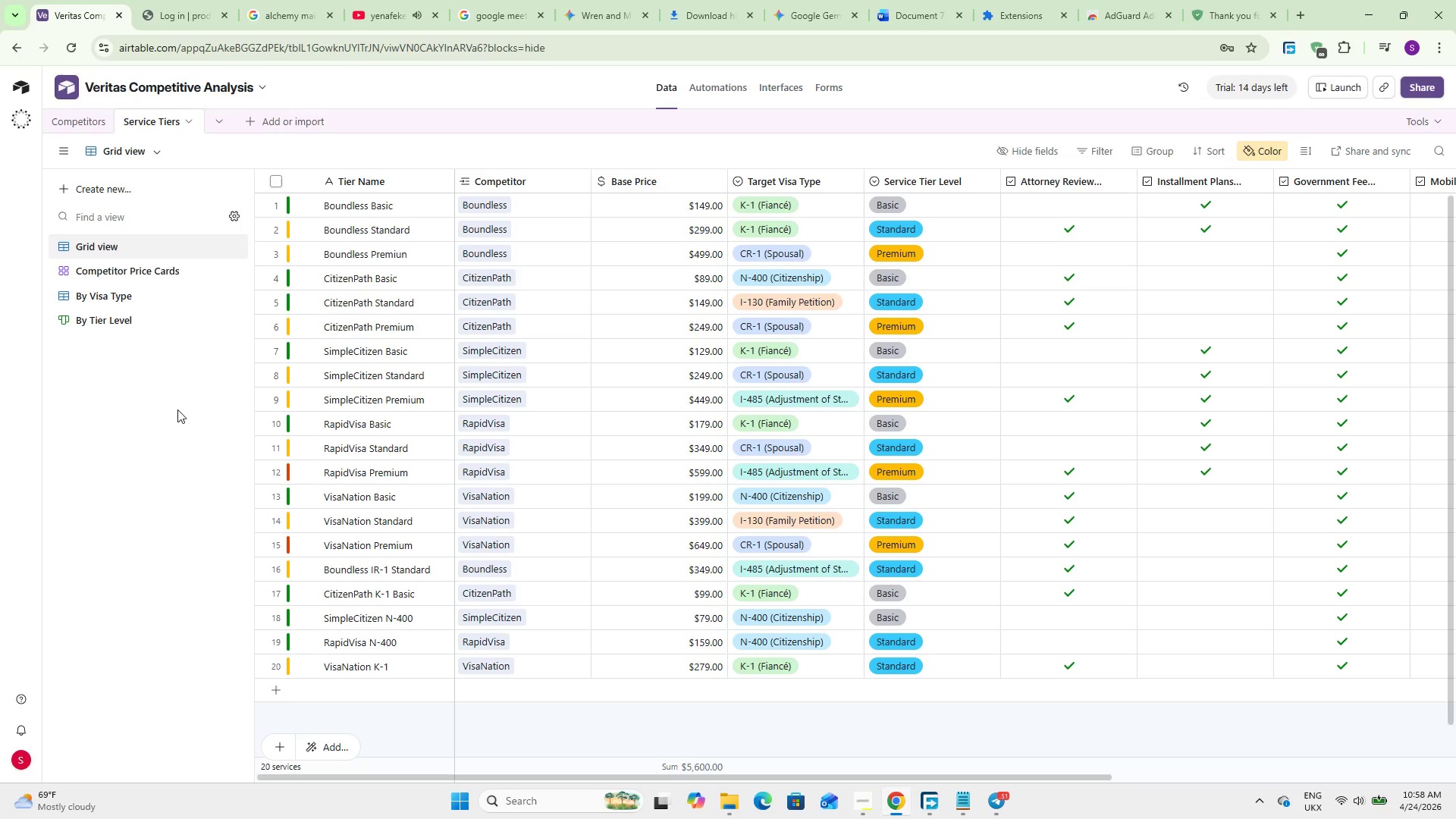 
wait(39.36)
 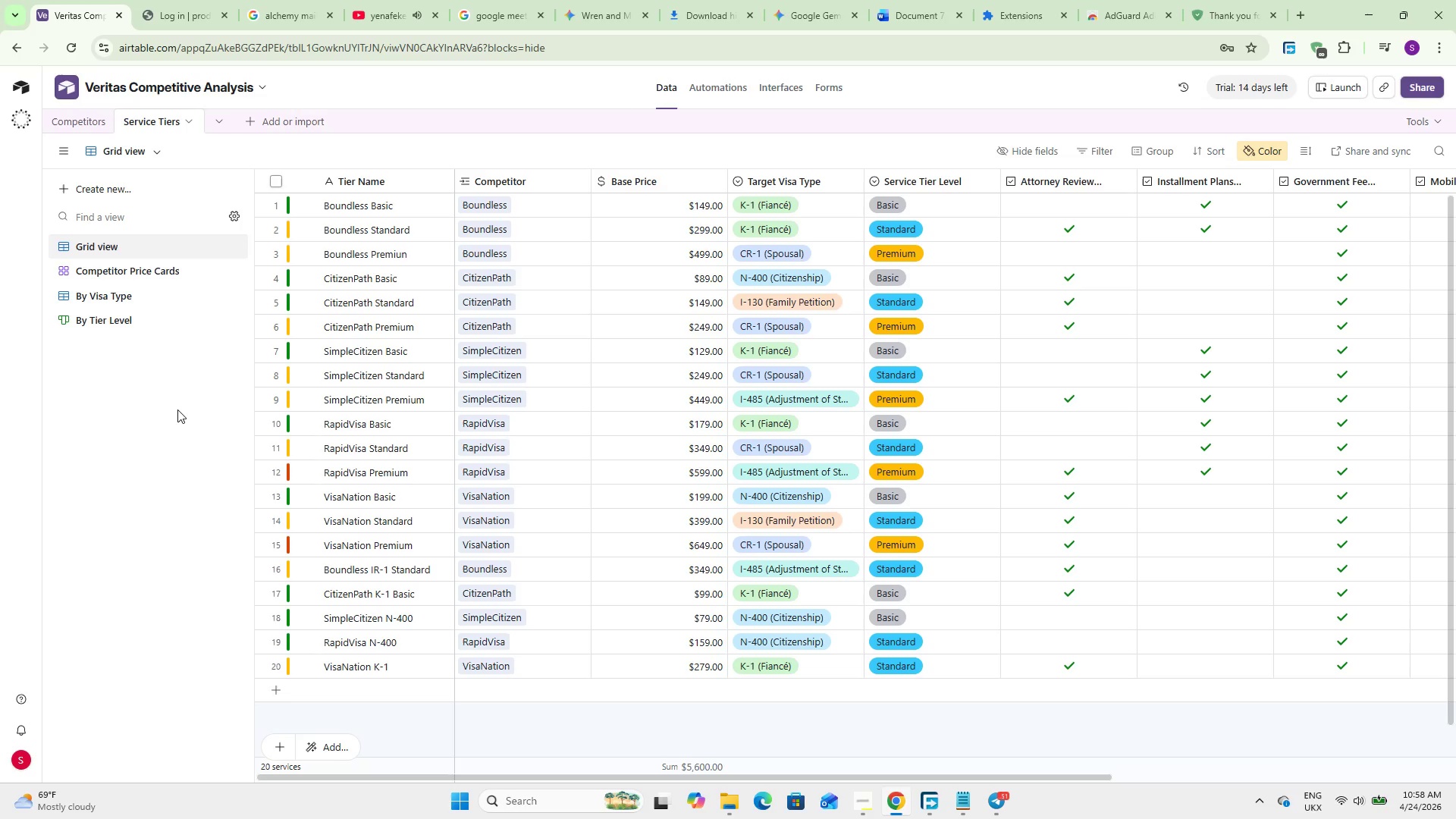 
left_click([157, 144])
 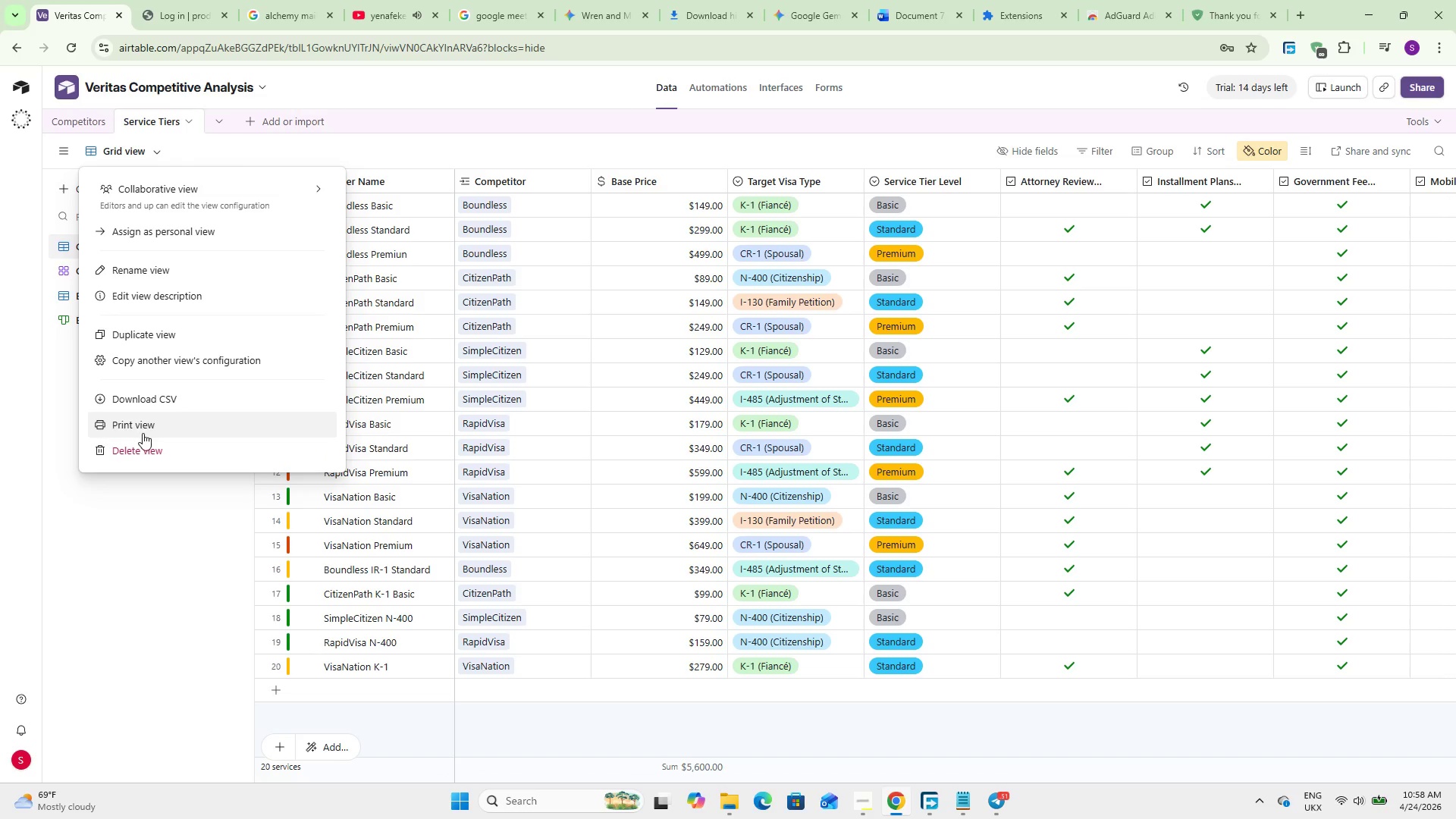 
left_click([143, 433])
 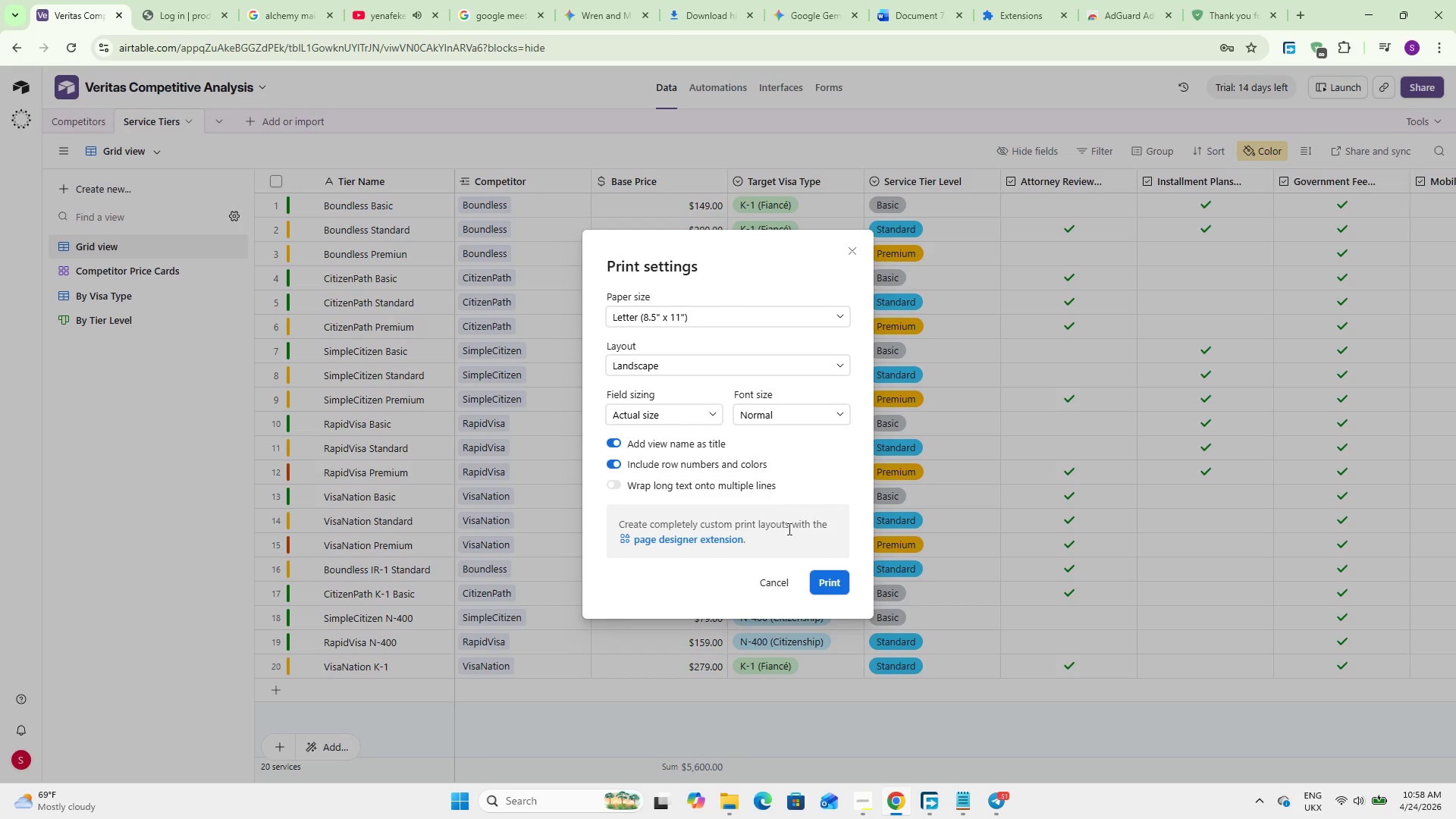 
double_click([811, 568])
 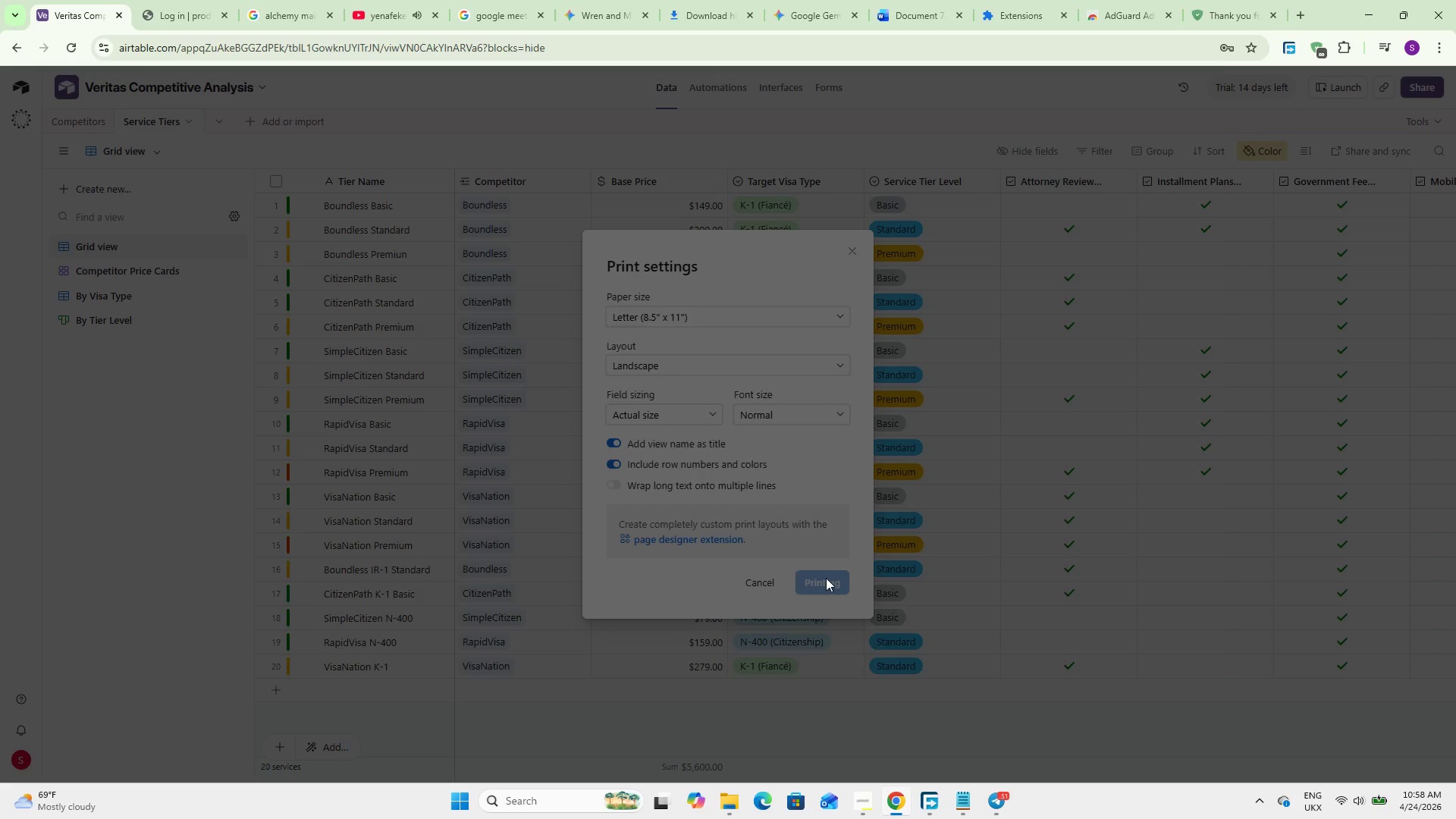 
wait(9.19)
 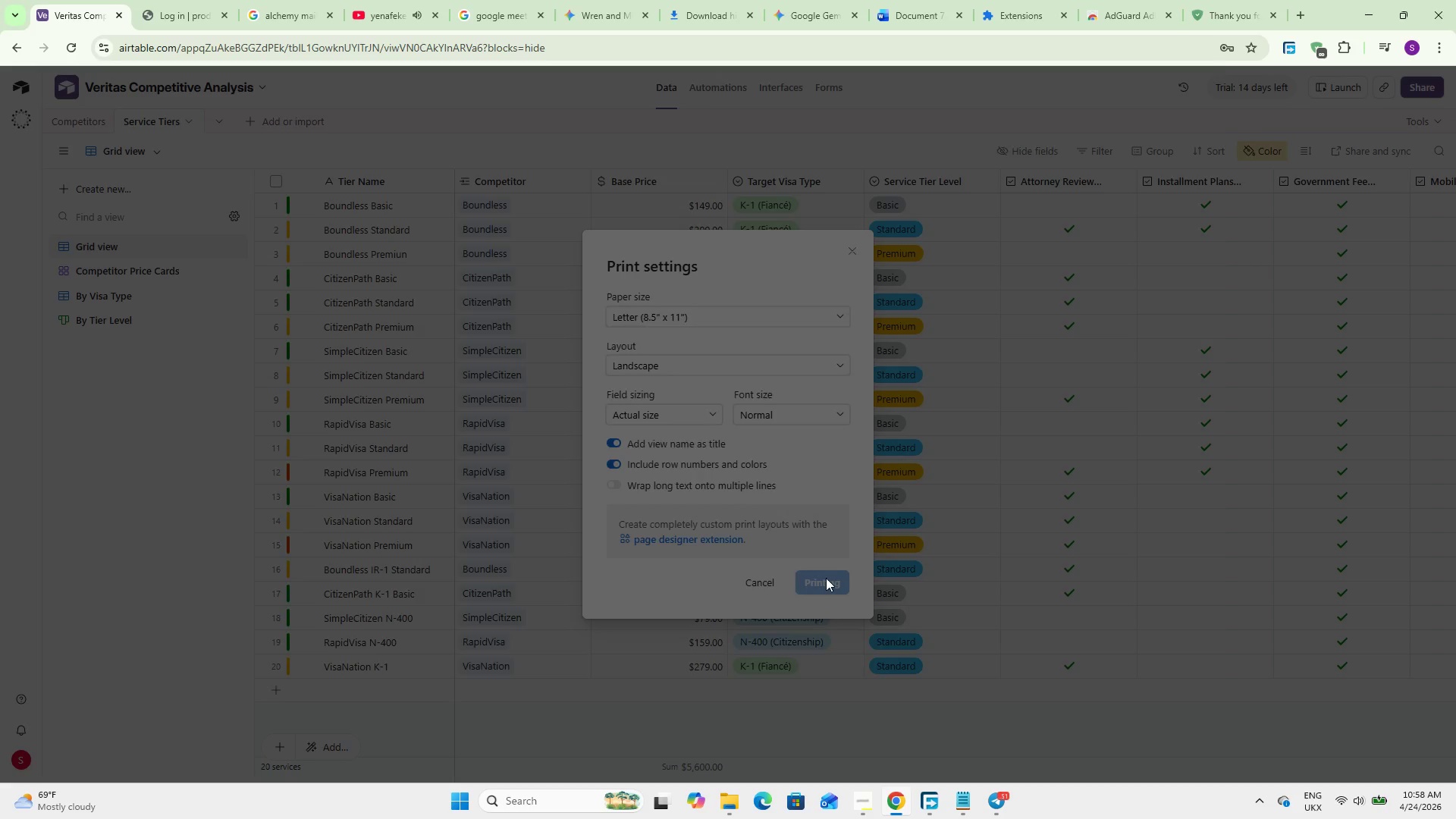 
left_click([1123, 679])
 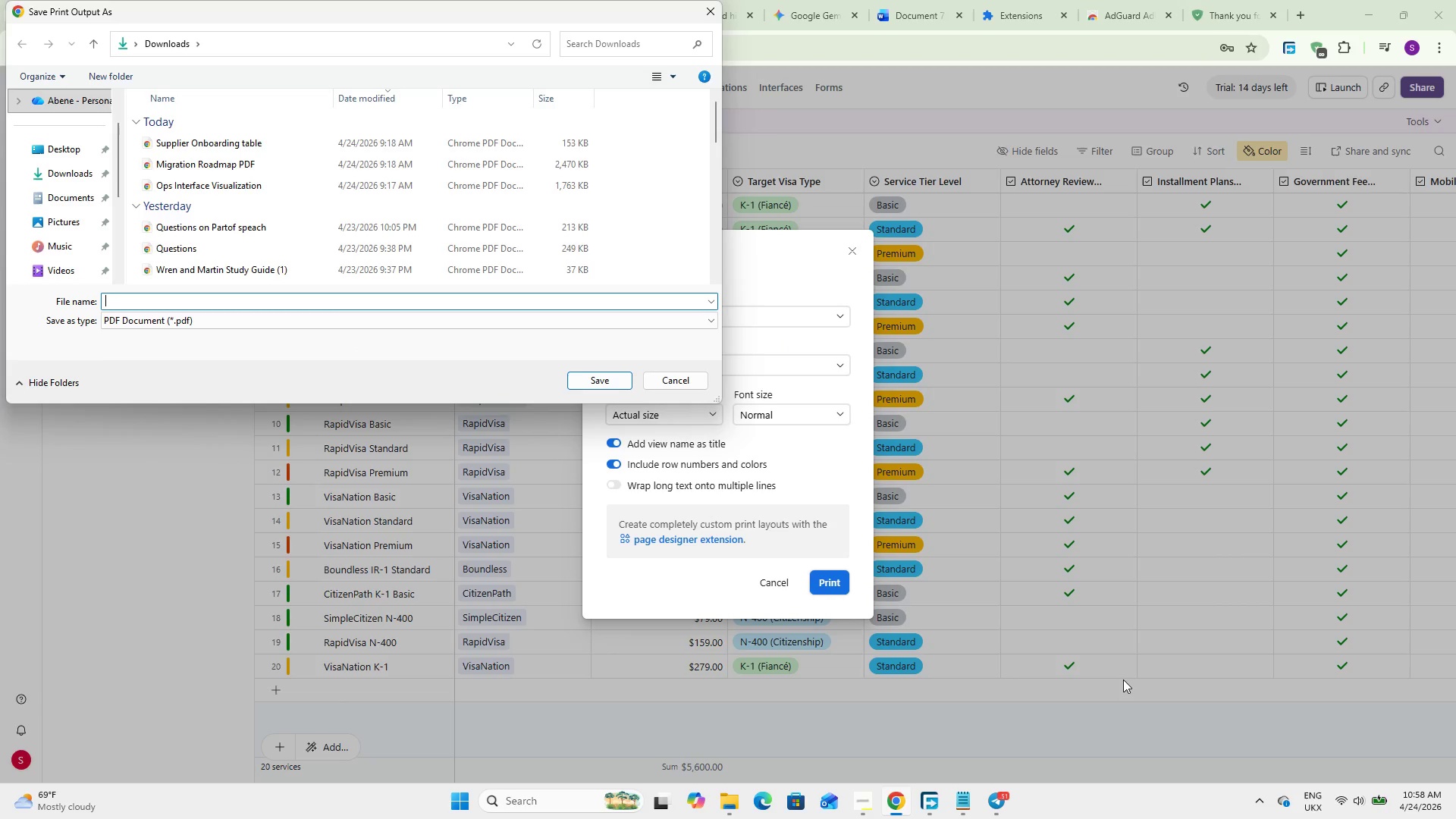 
type(VISA GRID VIEW PDF)
 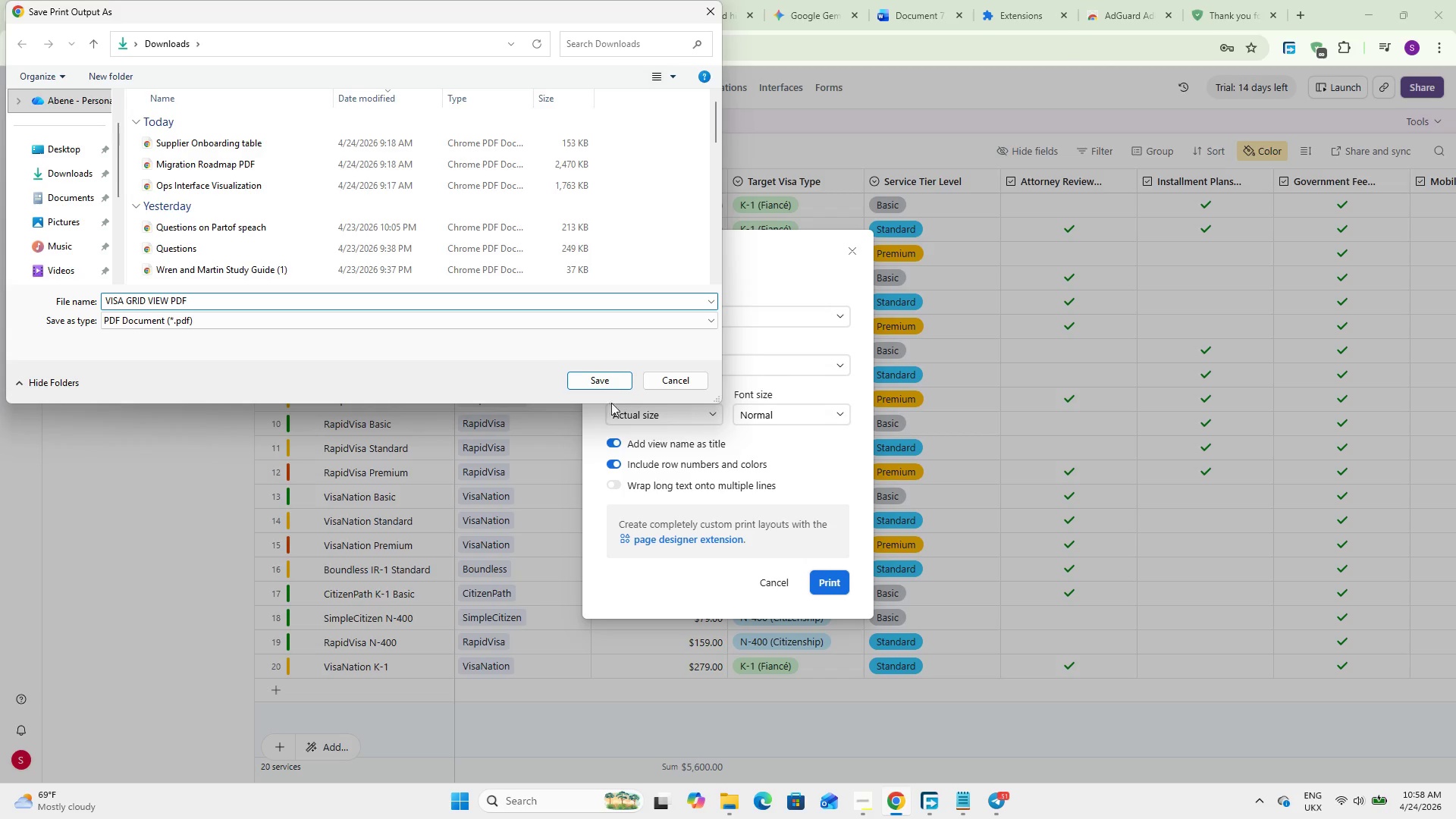 
left_click([604, 378])
 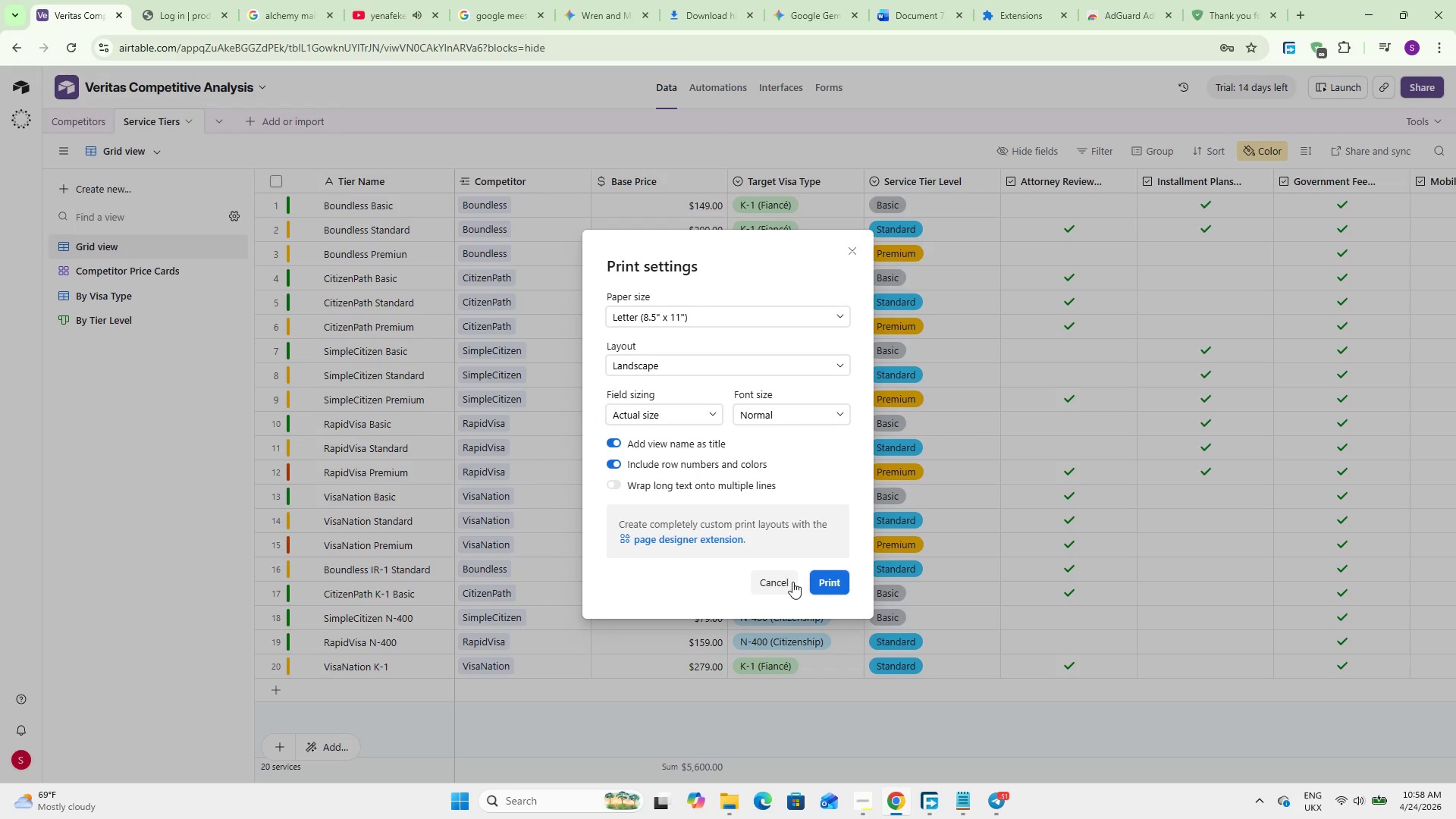 
left_click([773, 582])
 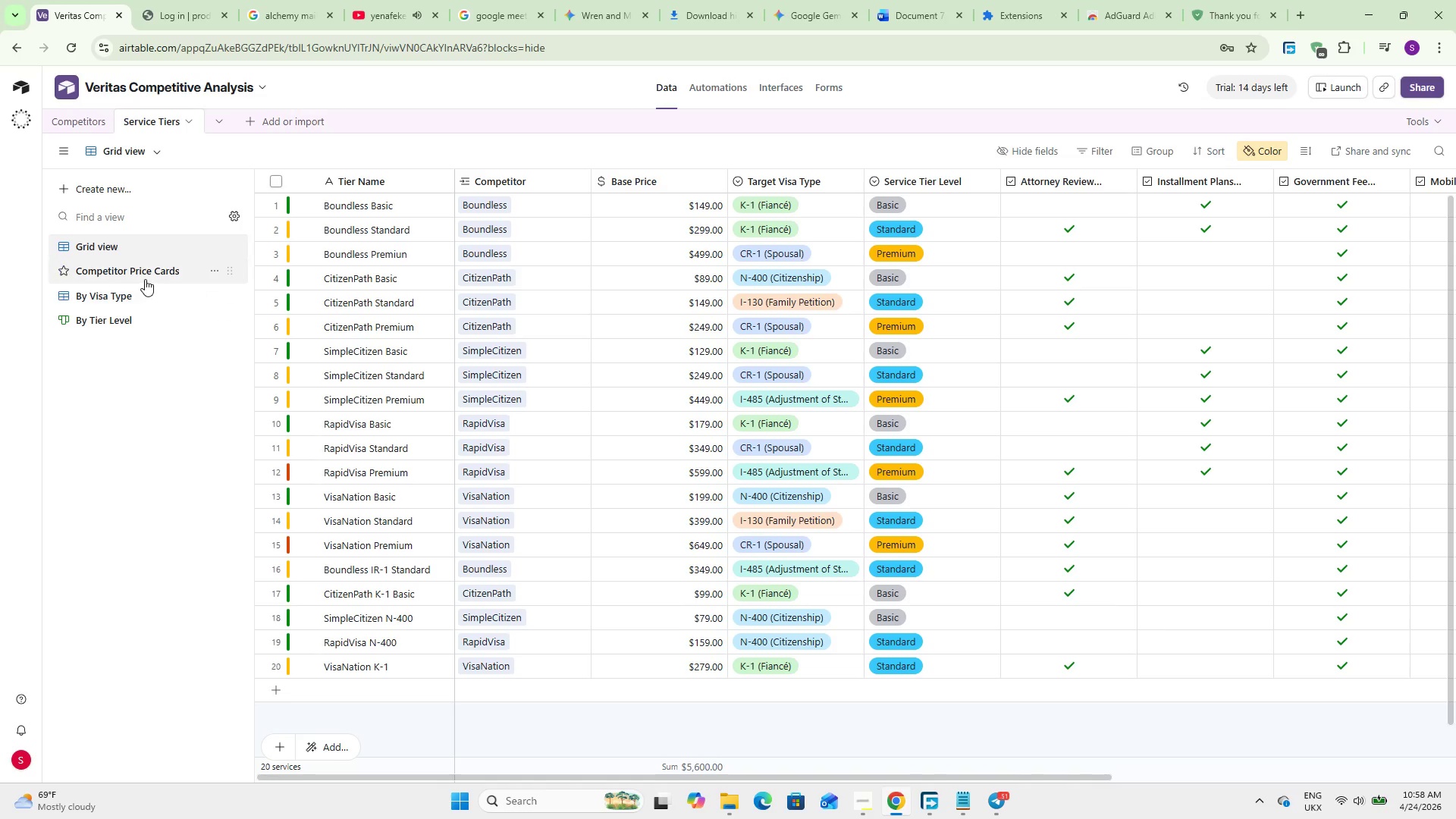 
wait(6.62)
 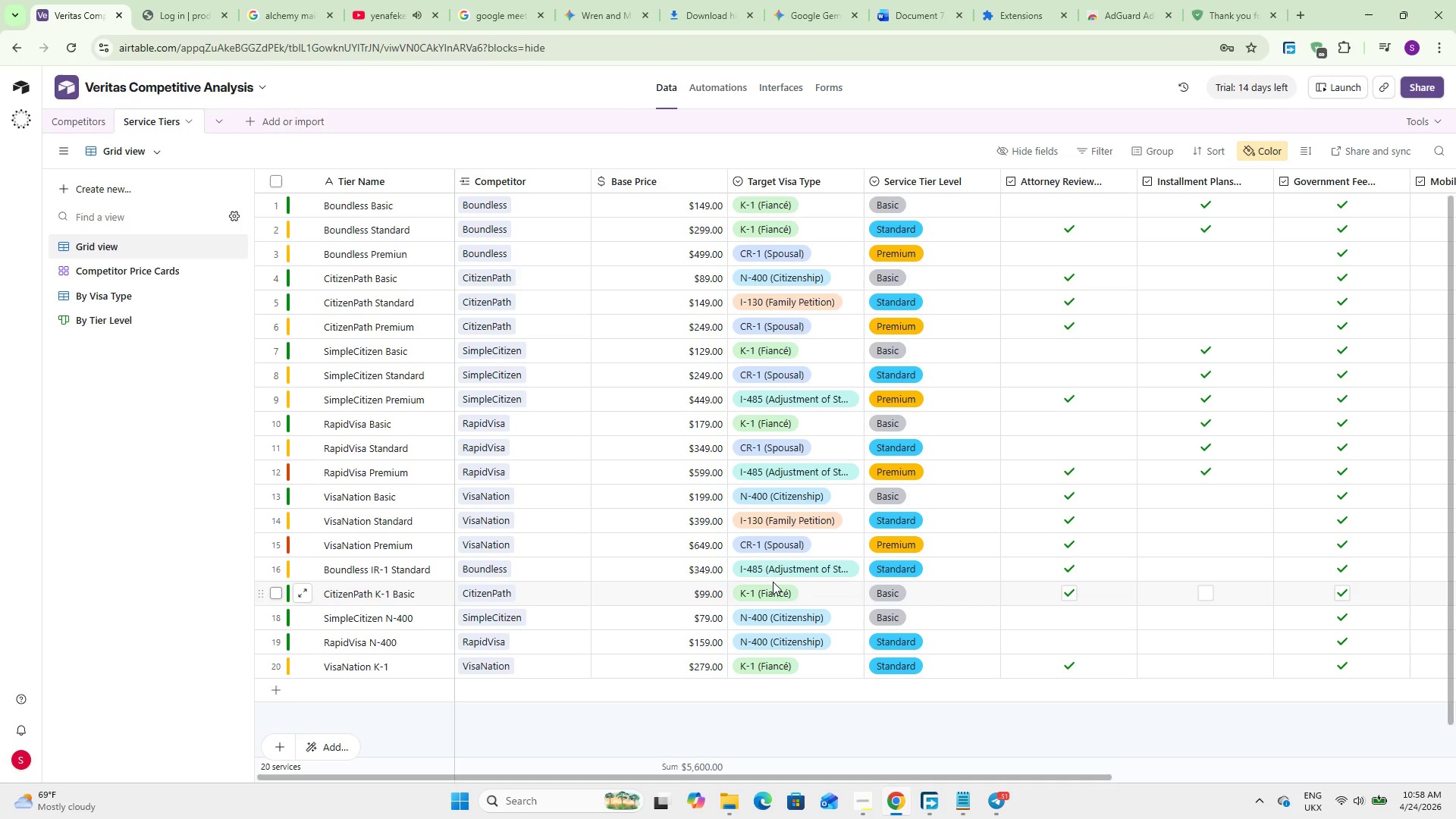 
left_click([146, 278])
 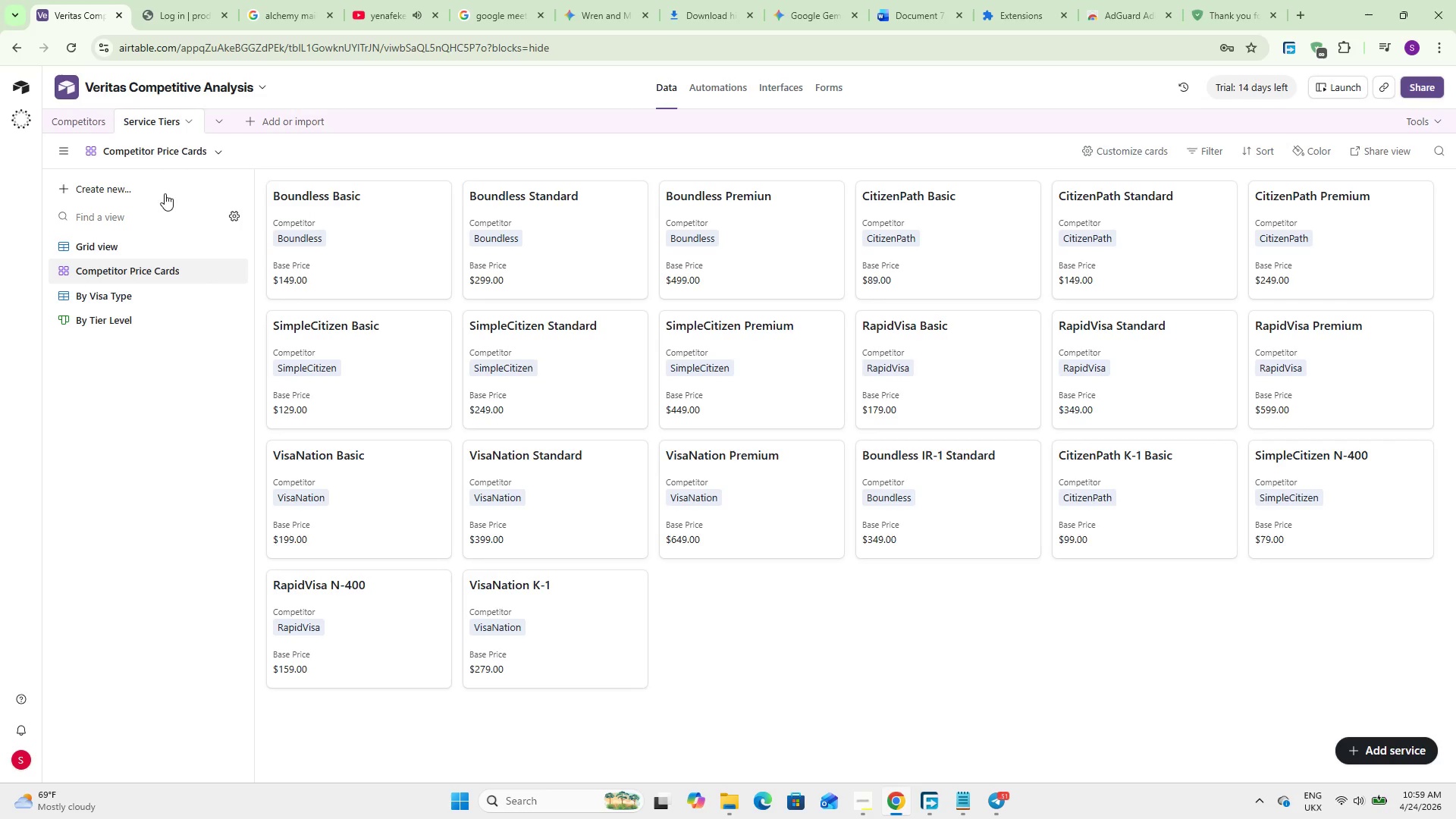 
left_click([202, 145])
 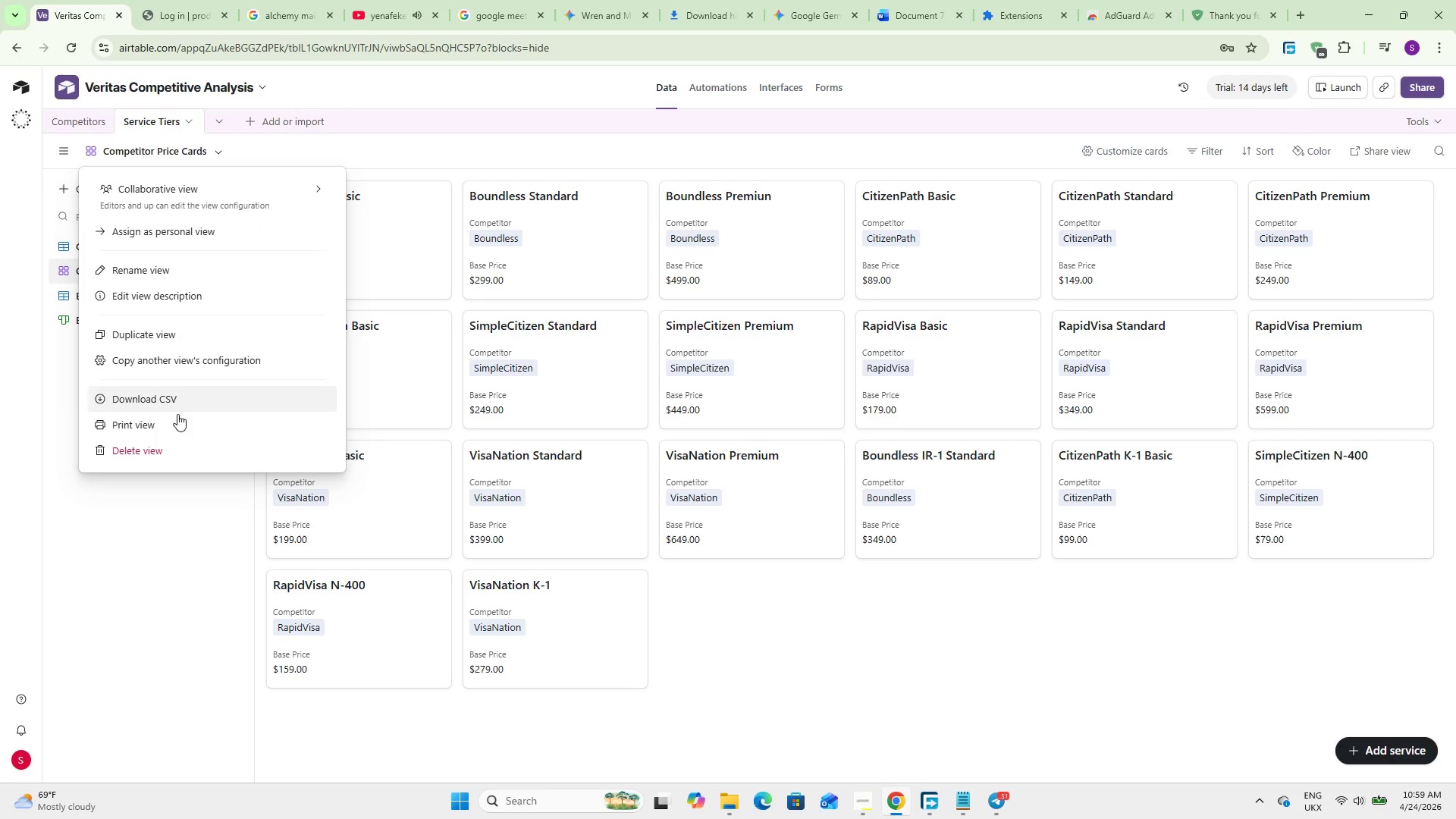 
left_click([177, 424])
 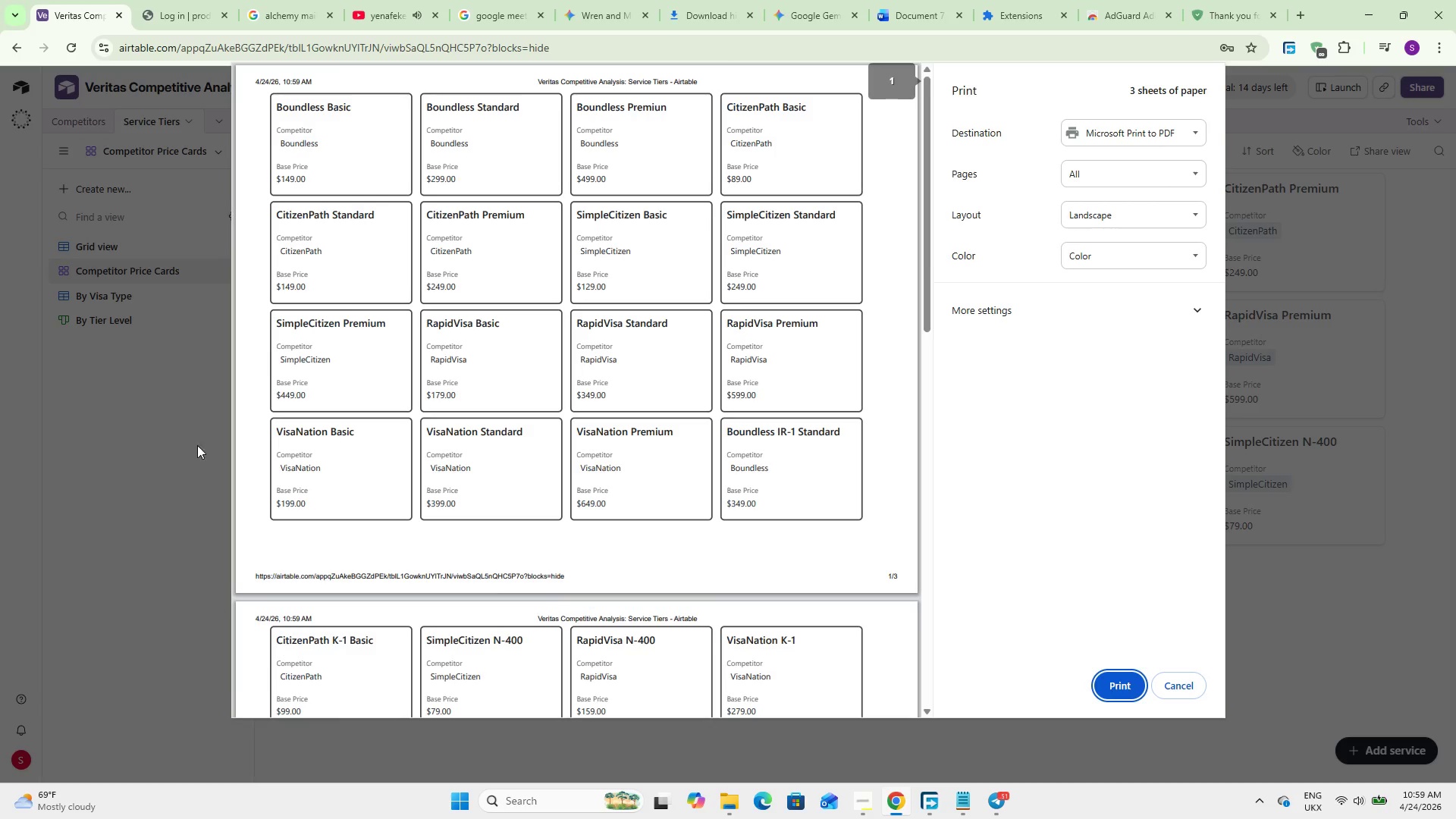 
left_click([1134, 692])
 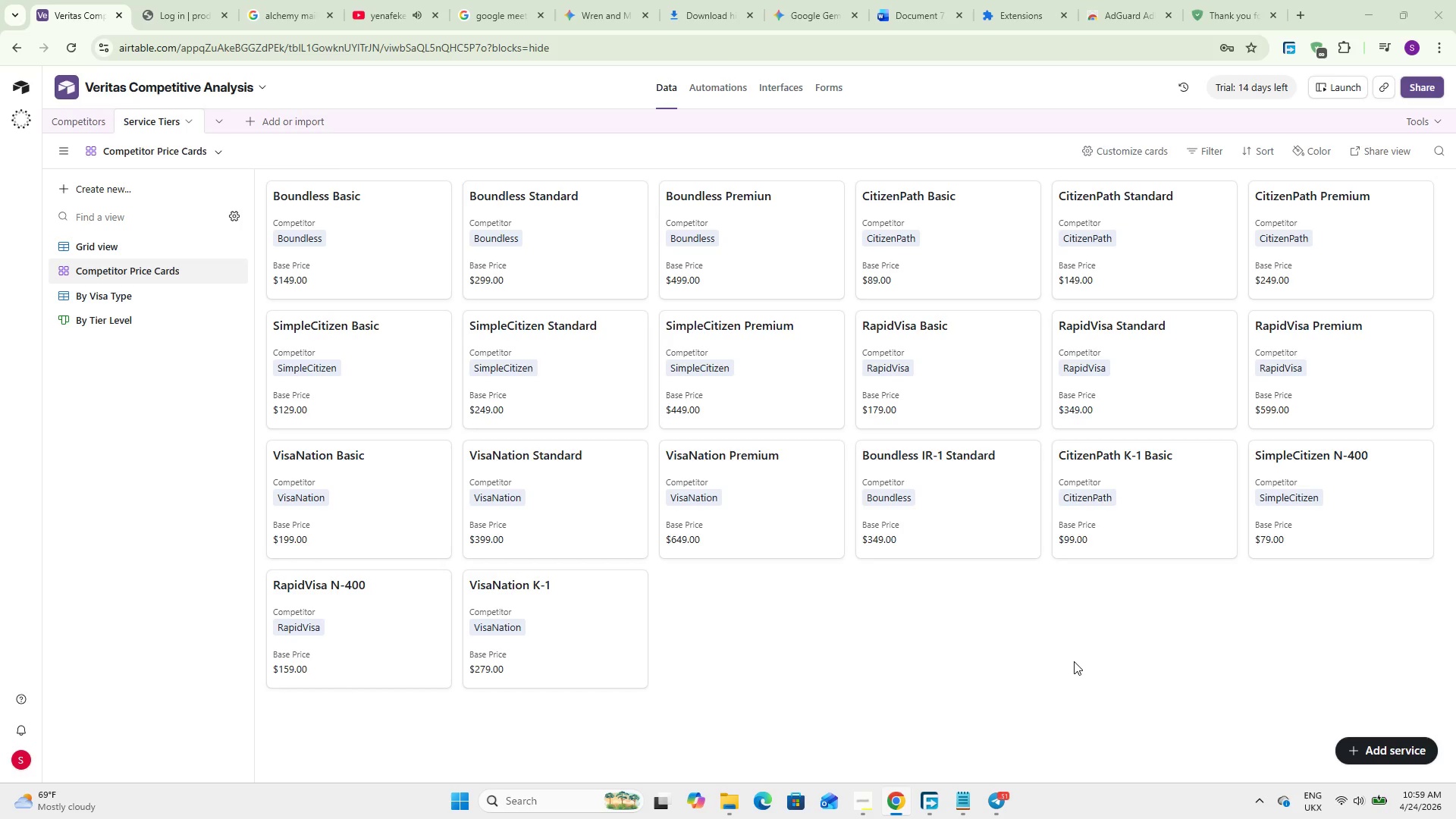 
type(F)
key(Backspace)
type(Galler)
key(Backspace)
type(ey )
key(Backspace)
key(Backspace)
key(Backspace)
type(ry viw of VISA)
 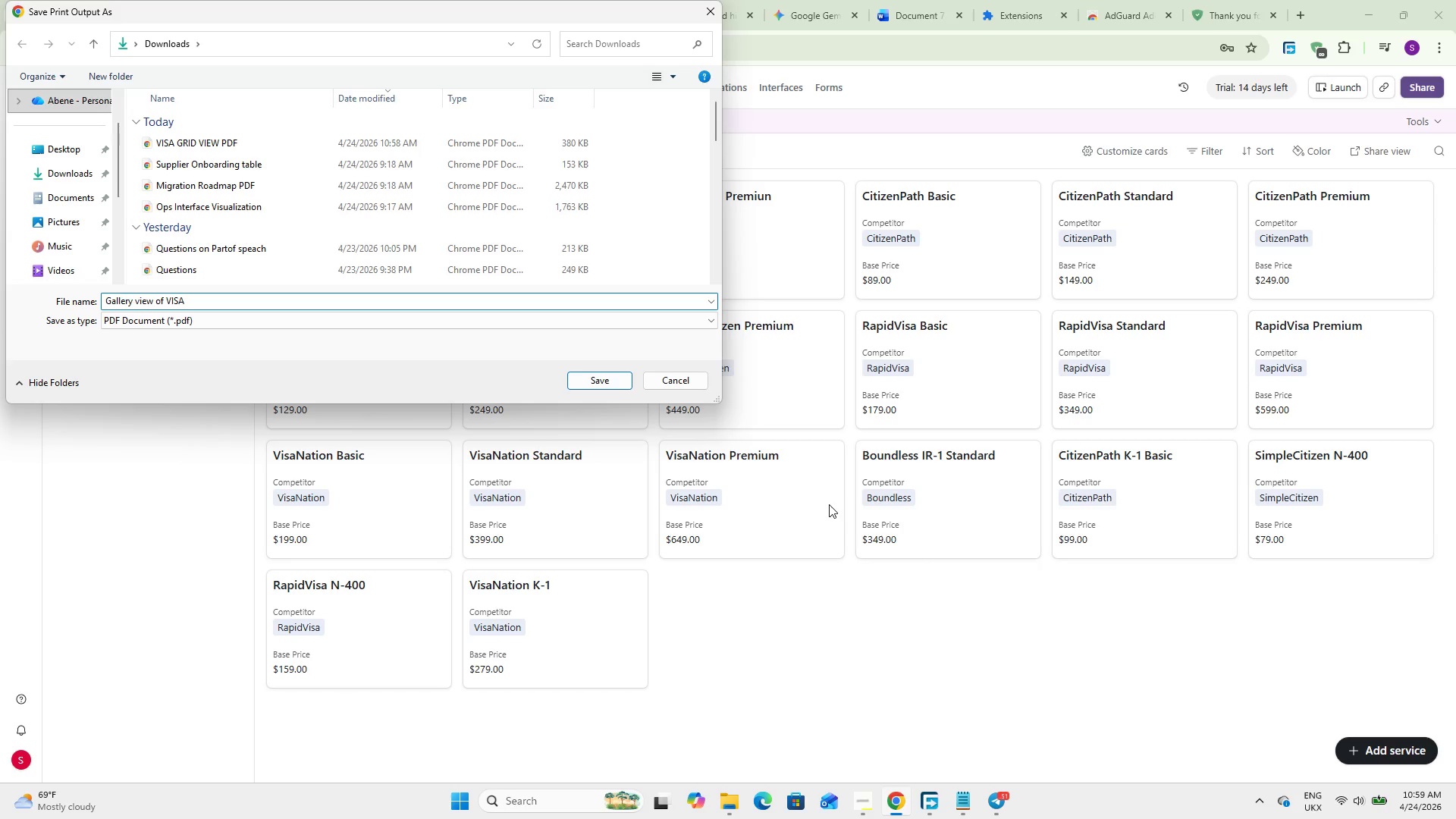 